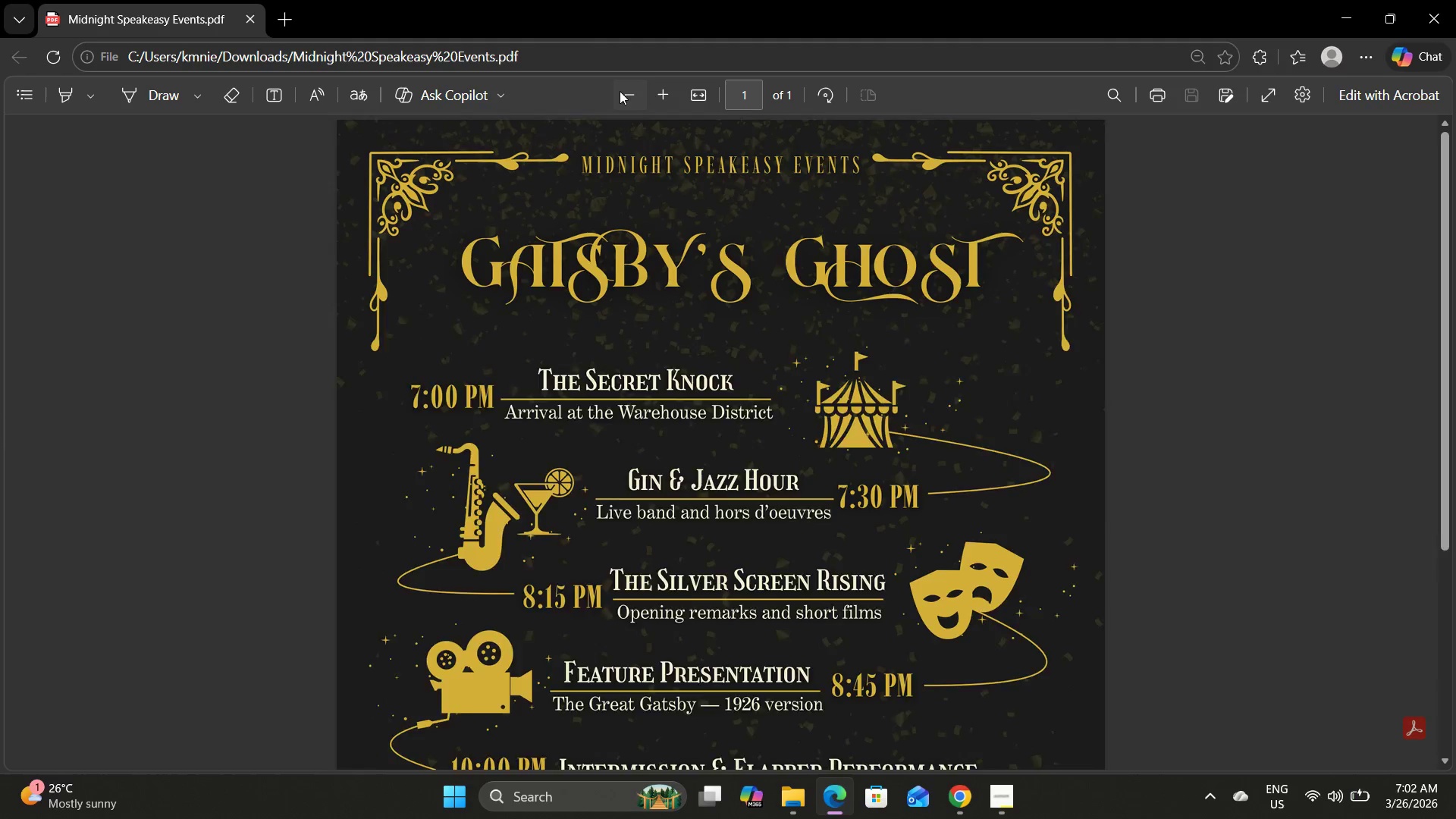 
triple_click([620, 91])
 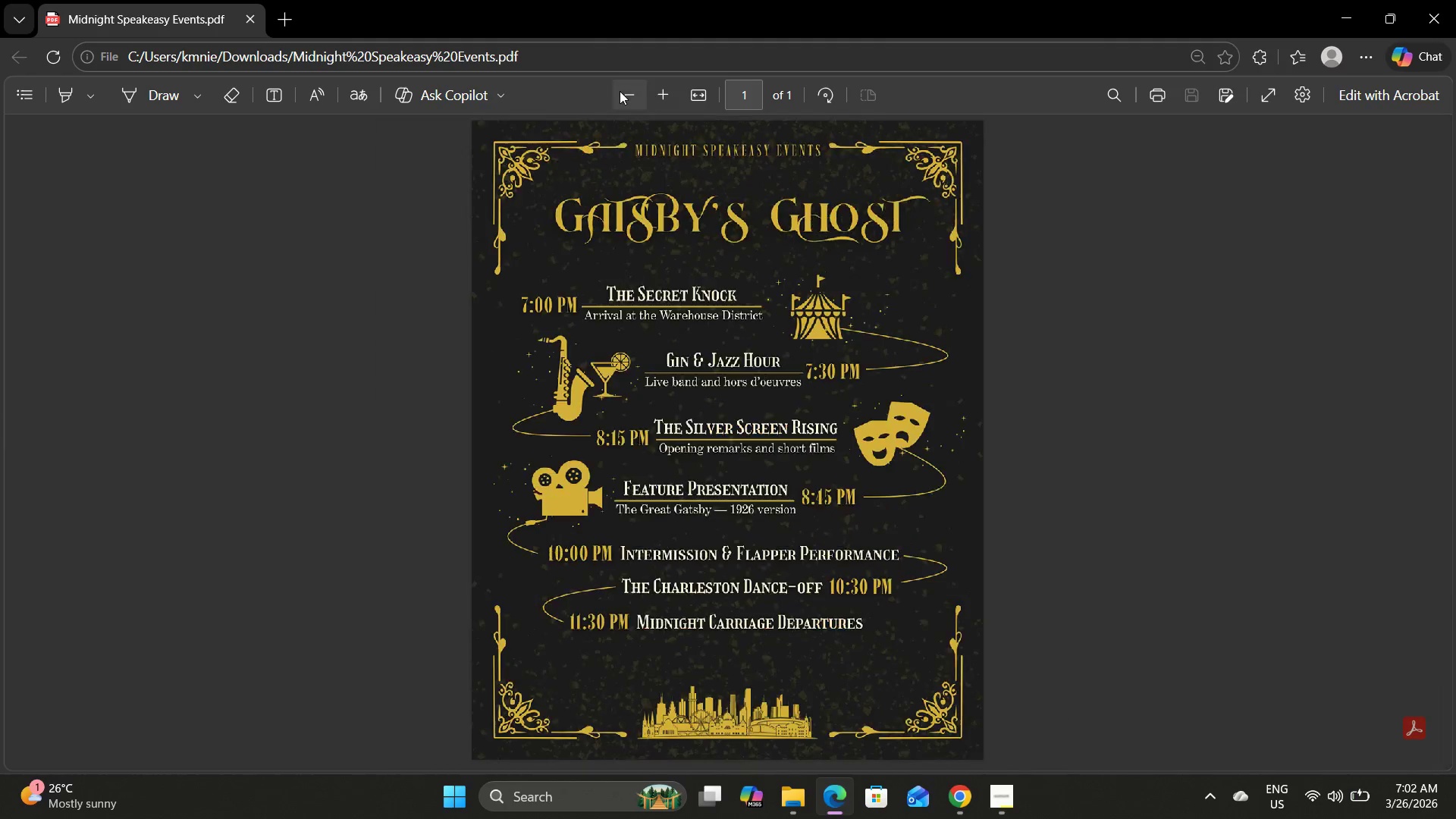 
triple_click([620, 91])
 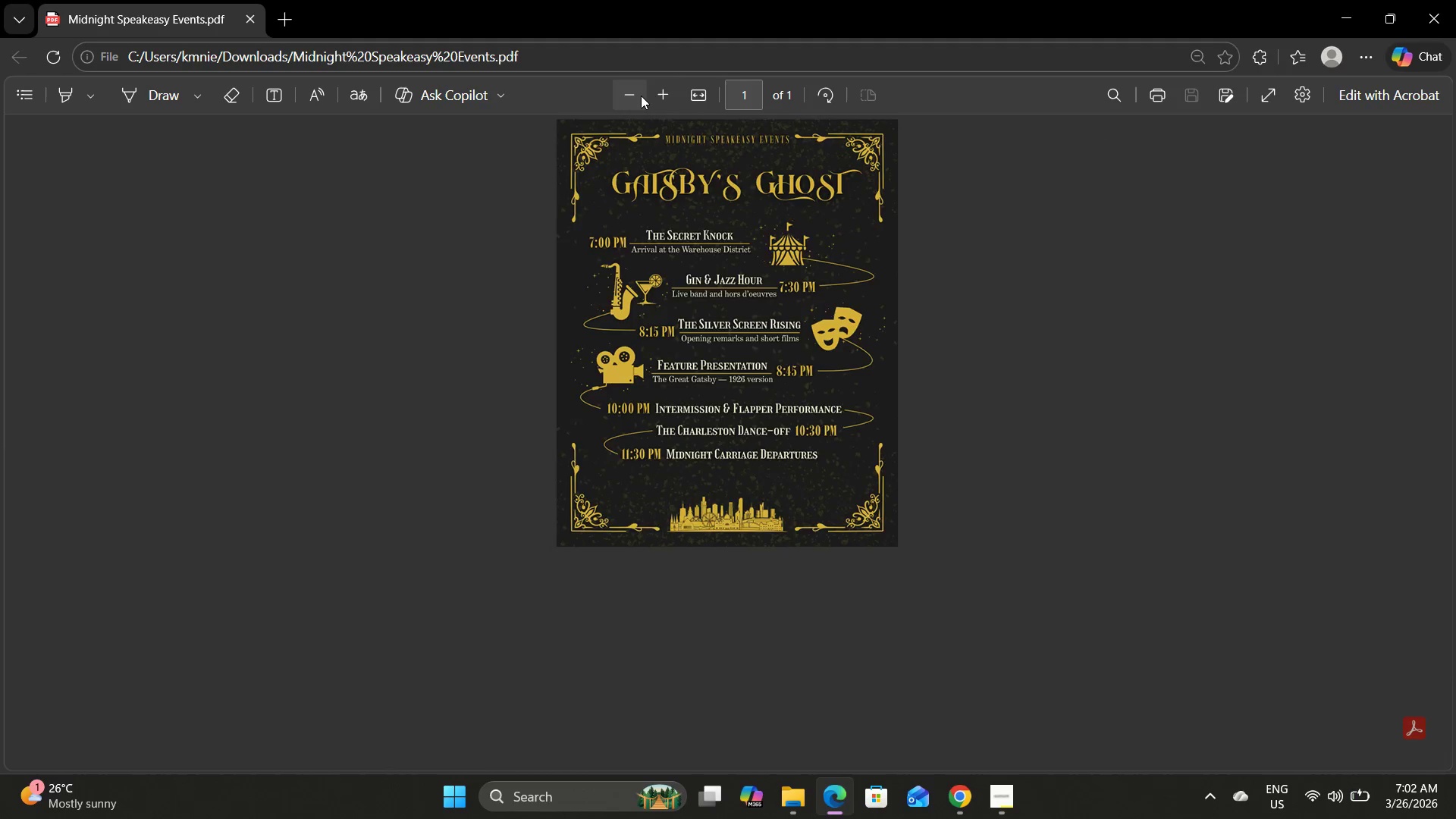 
double_click([657, 95])
 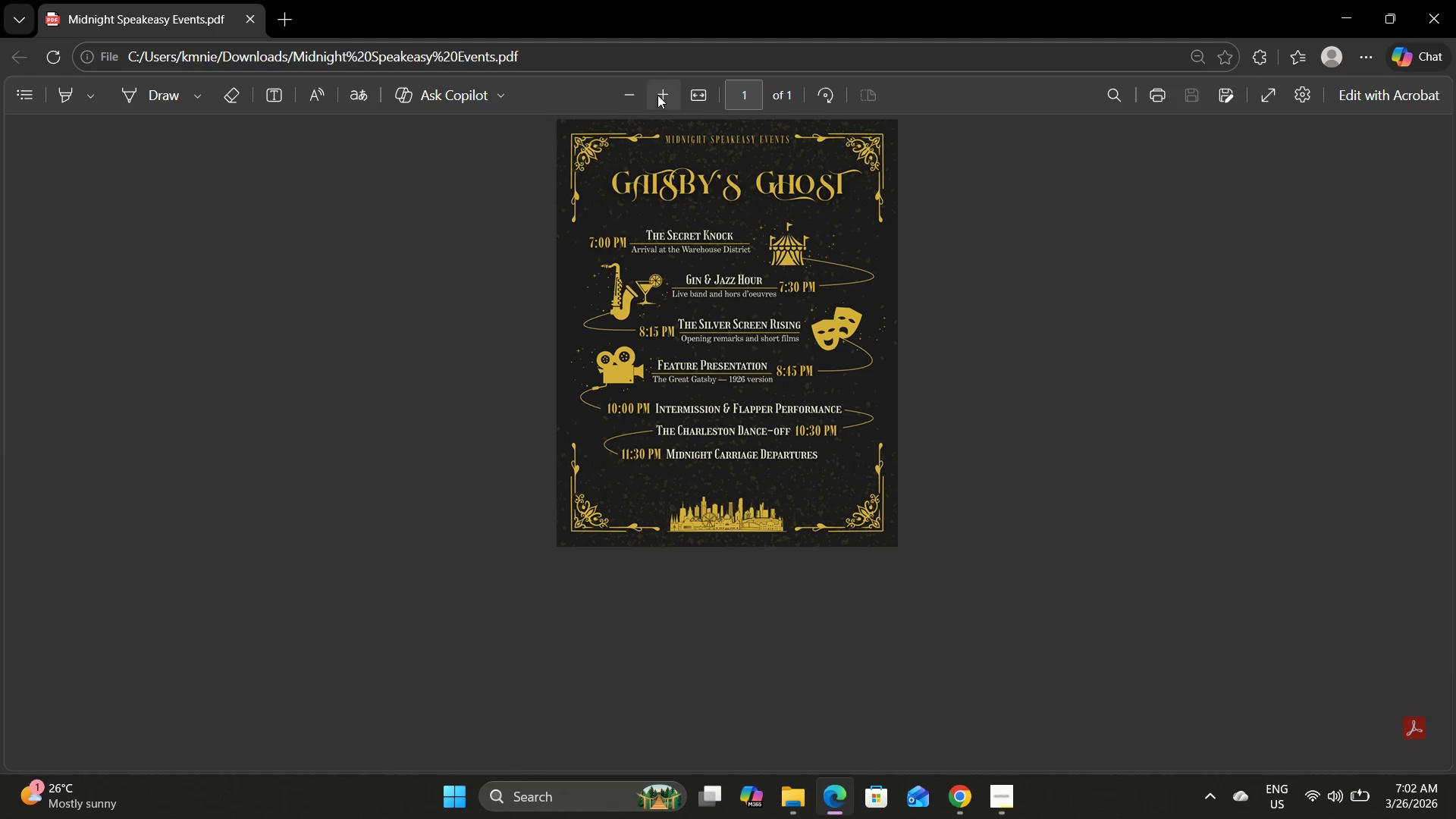 
triple_click([657, 95])
 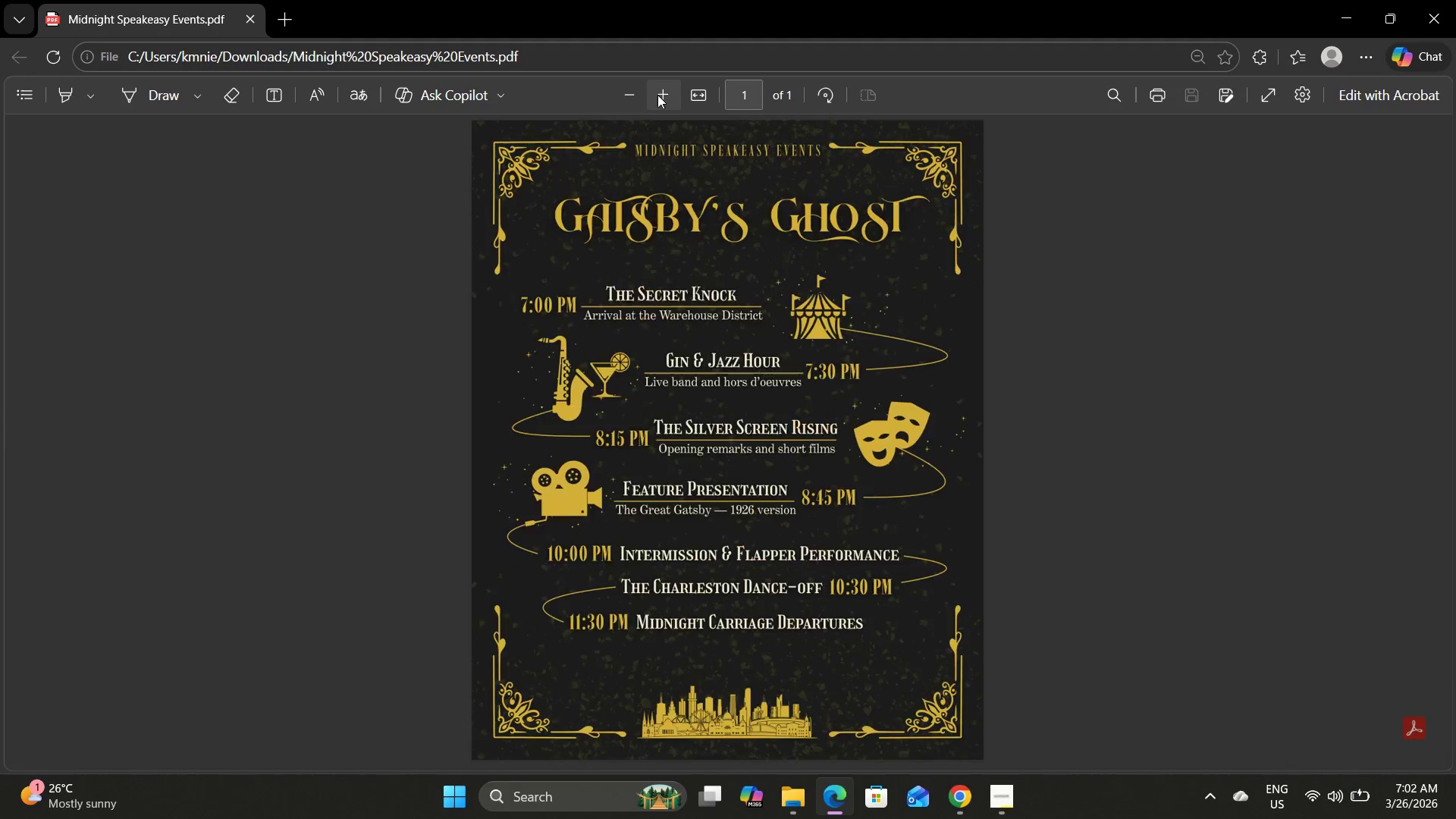 
triple_click([657, 95])
 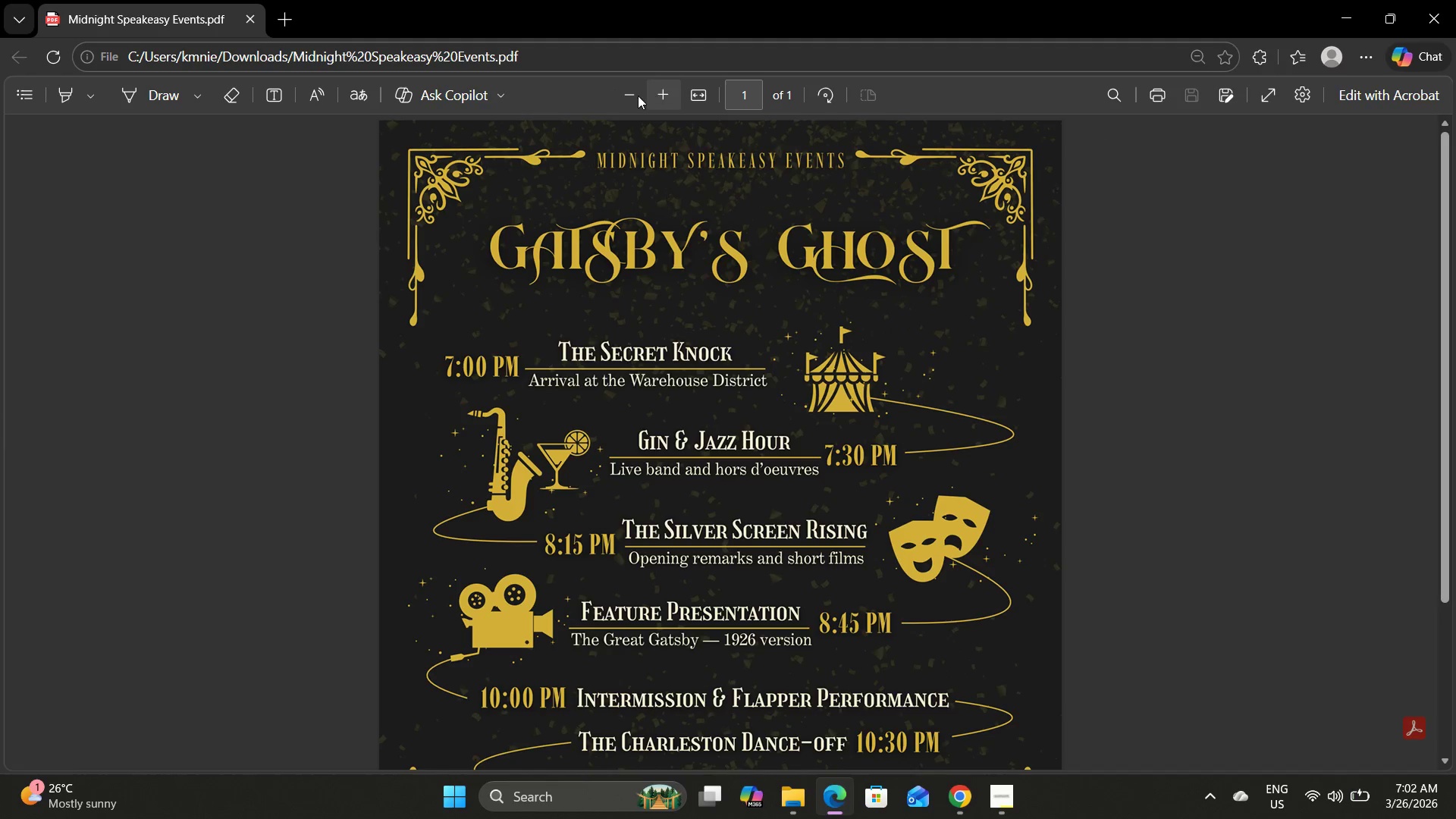 
left_click([635, 96])
 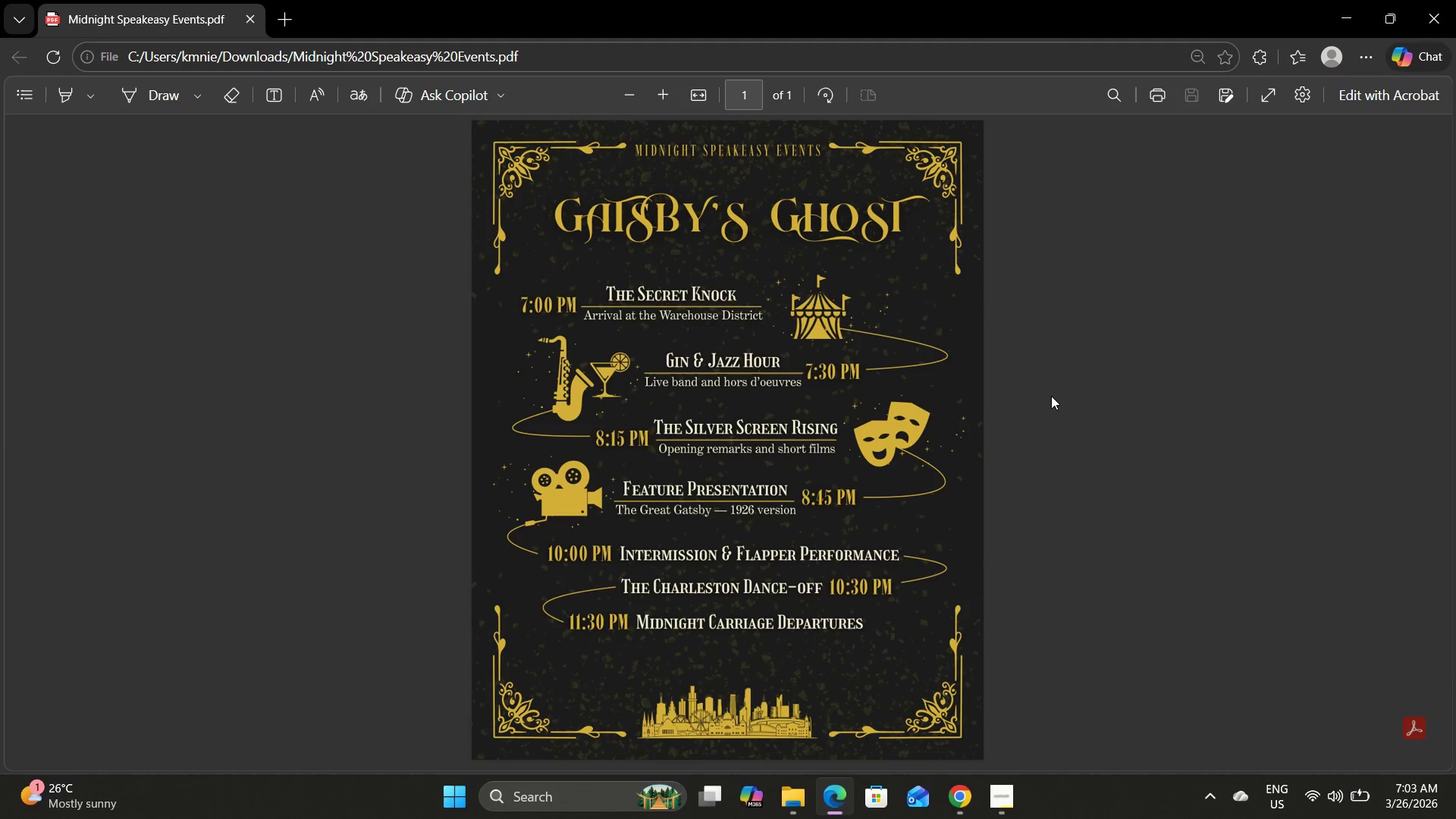 
wait(7.3)
 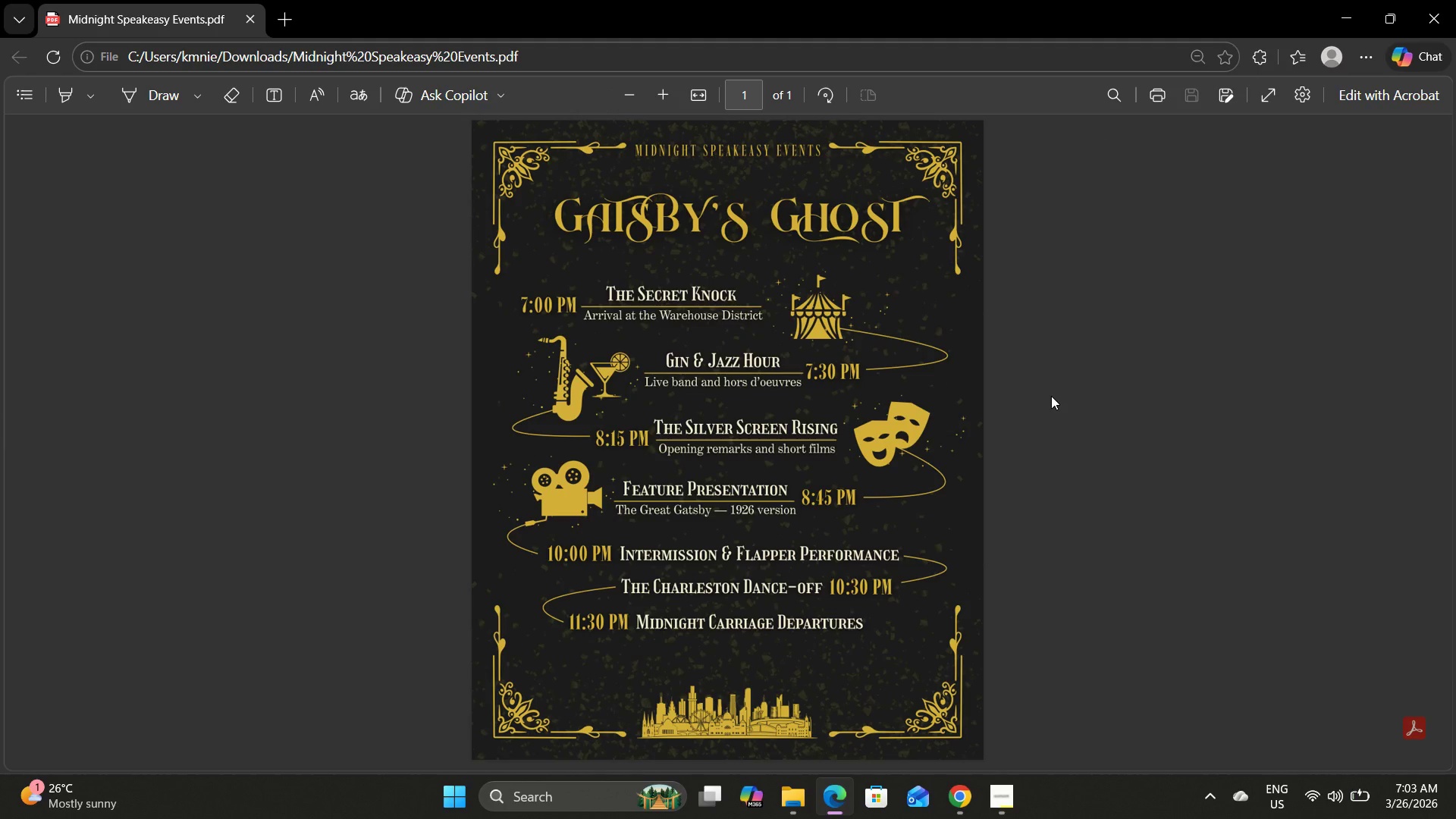 
left_click([1448, 0])
 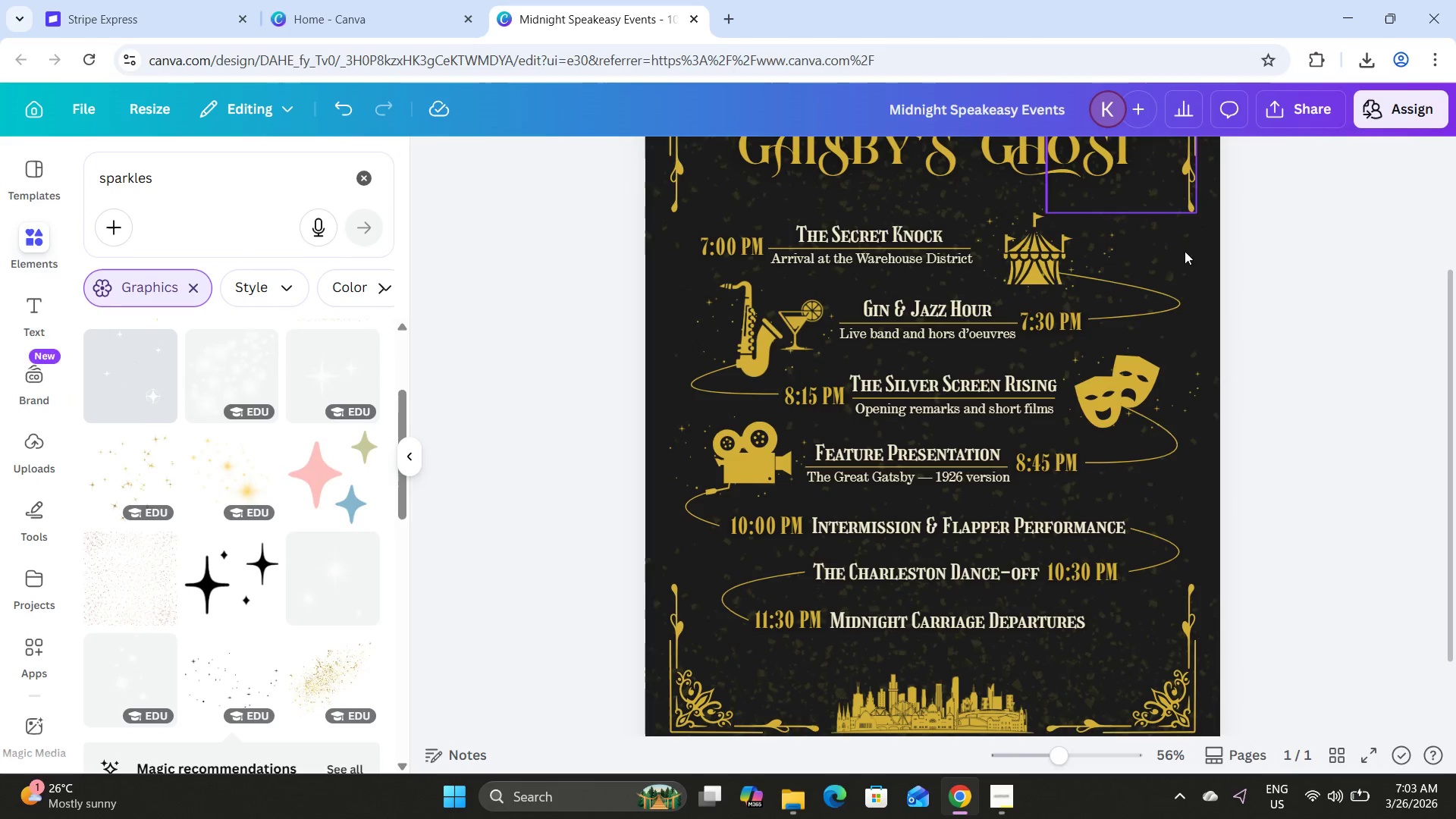 
left_click([1195, 397])
 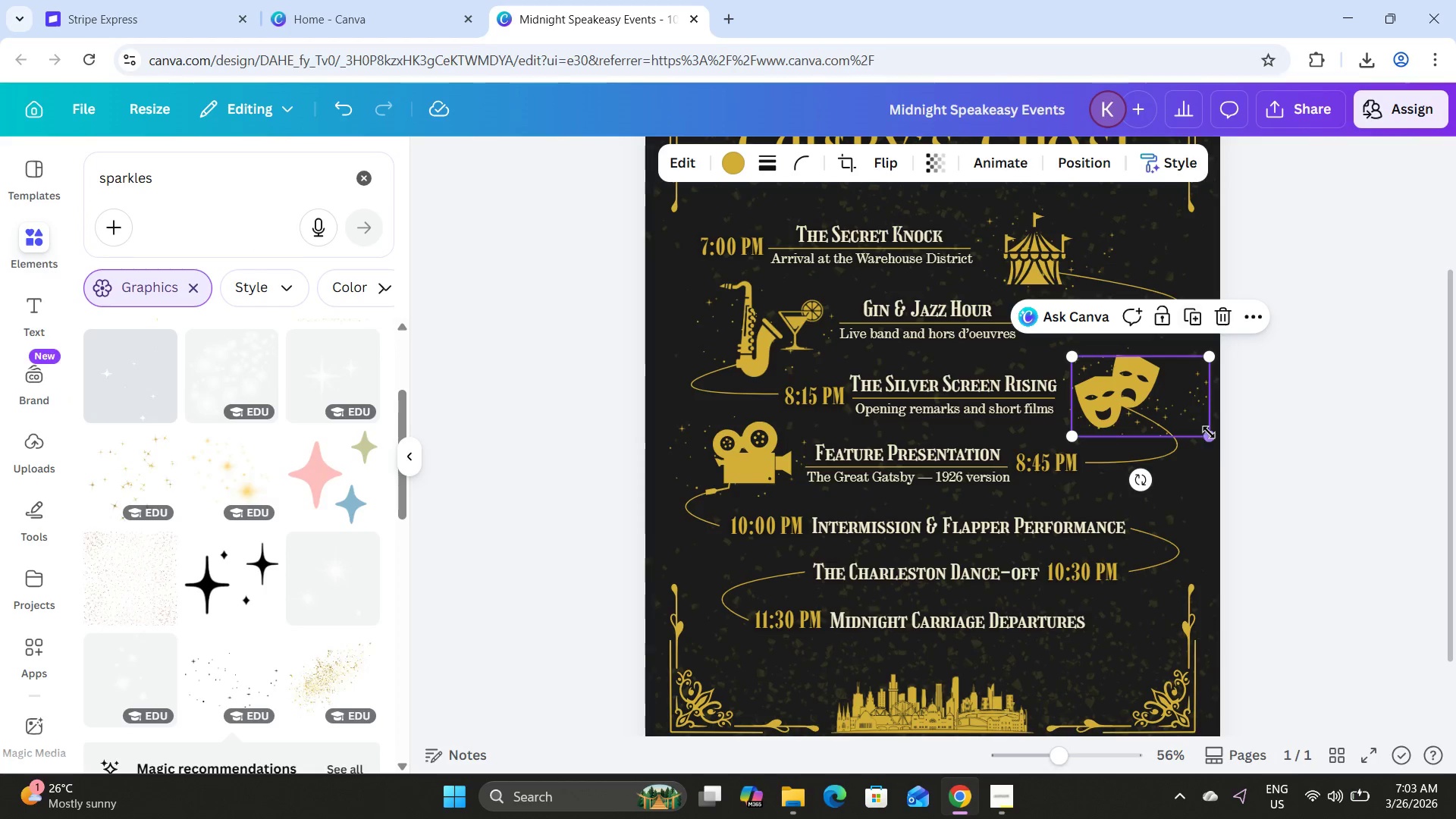 
left_click_drag(start_coordinate=[1176, 406], to_coordinate=[1046, 705])
 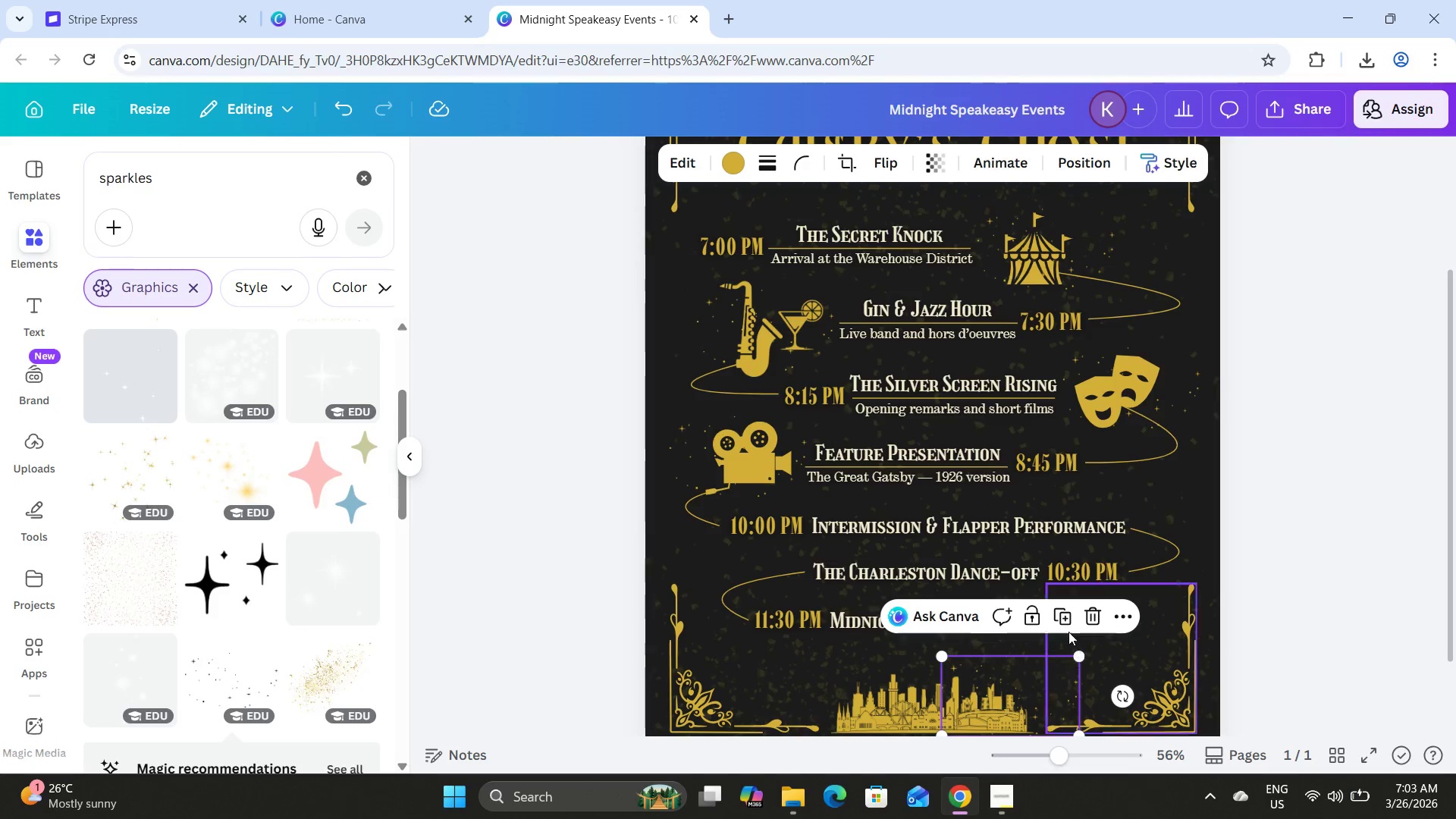 
left_click([1069, 621])
 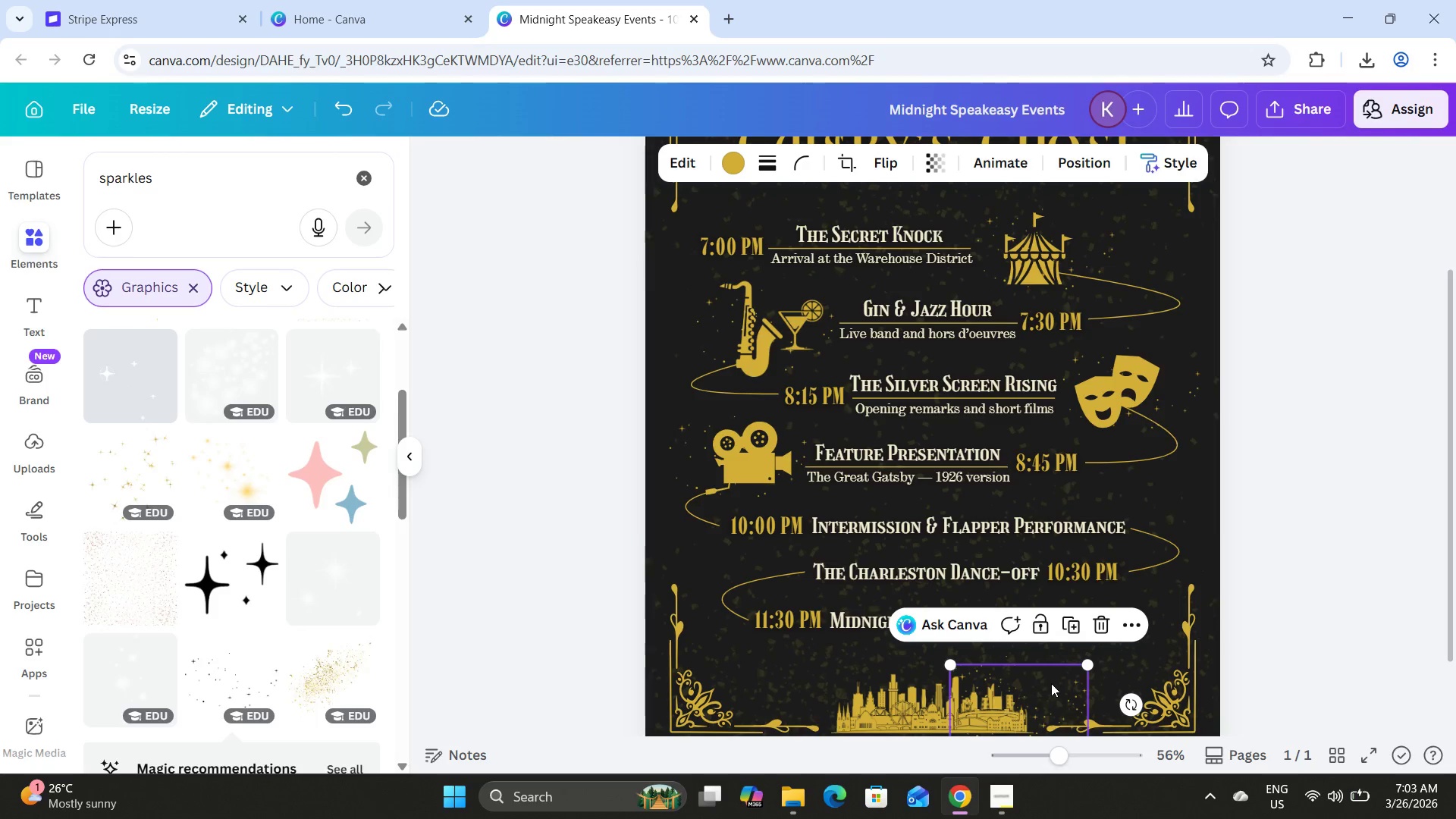 
left_click_drag(start_coordinate=[1051, 683], to_coordinate=[891, 674])
 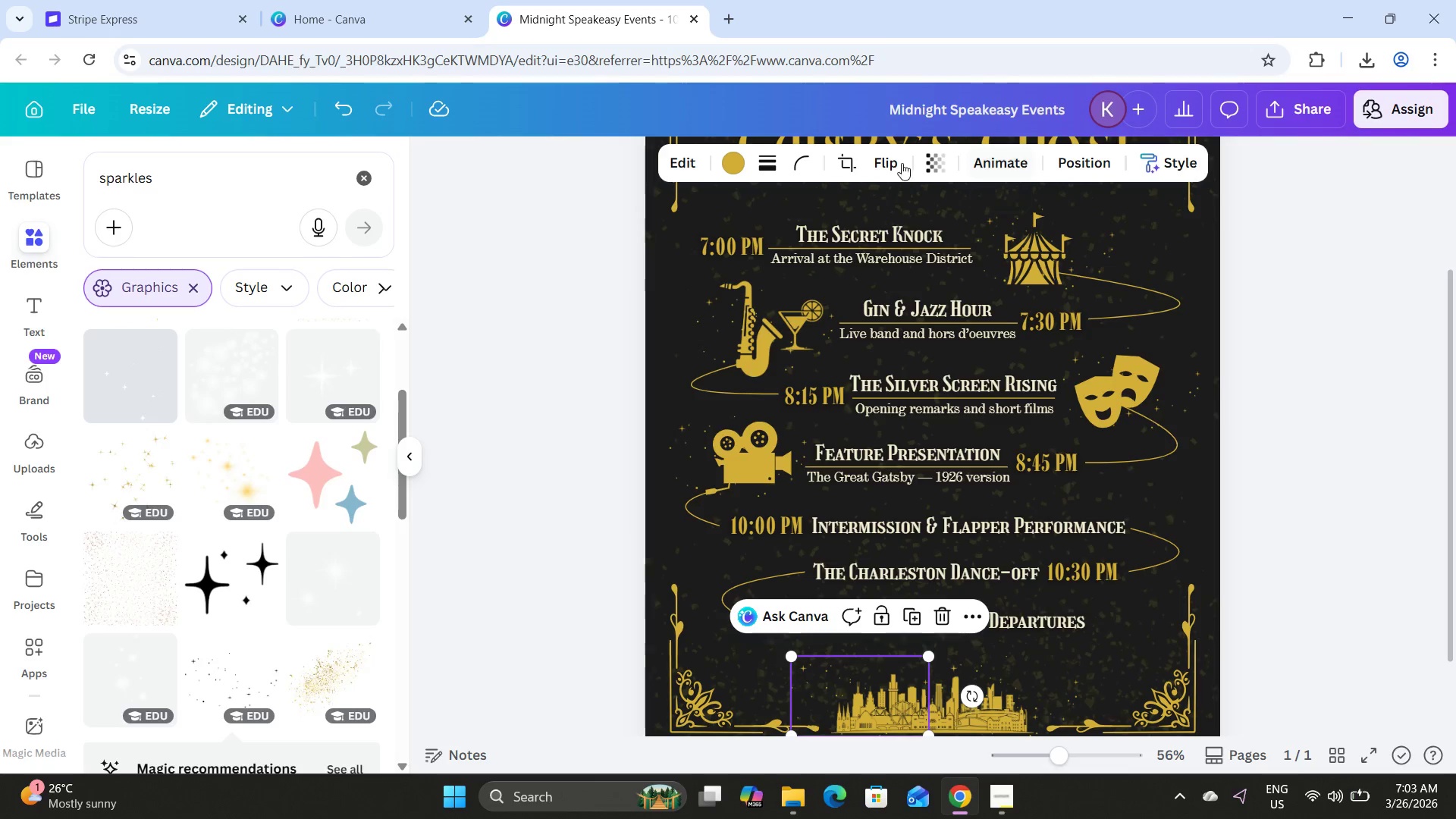 
left_click([921, 213])
 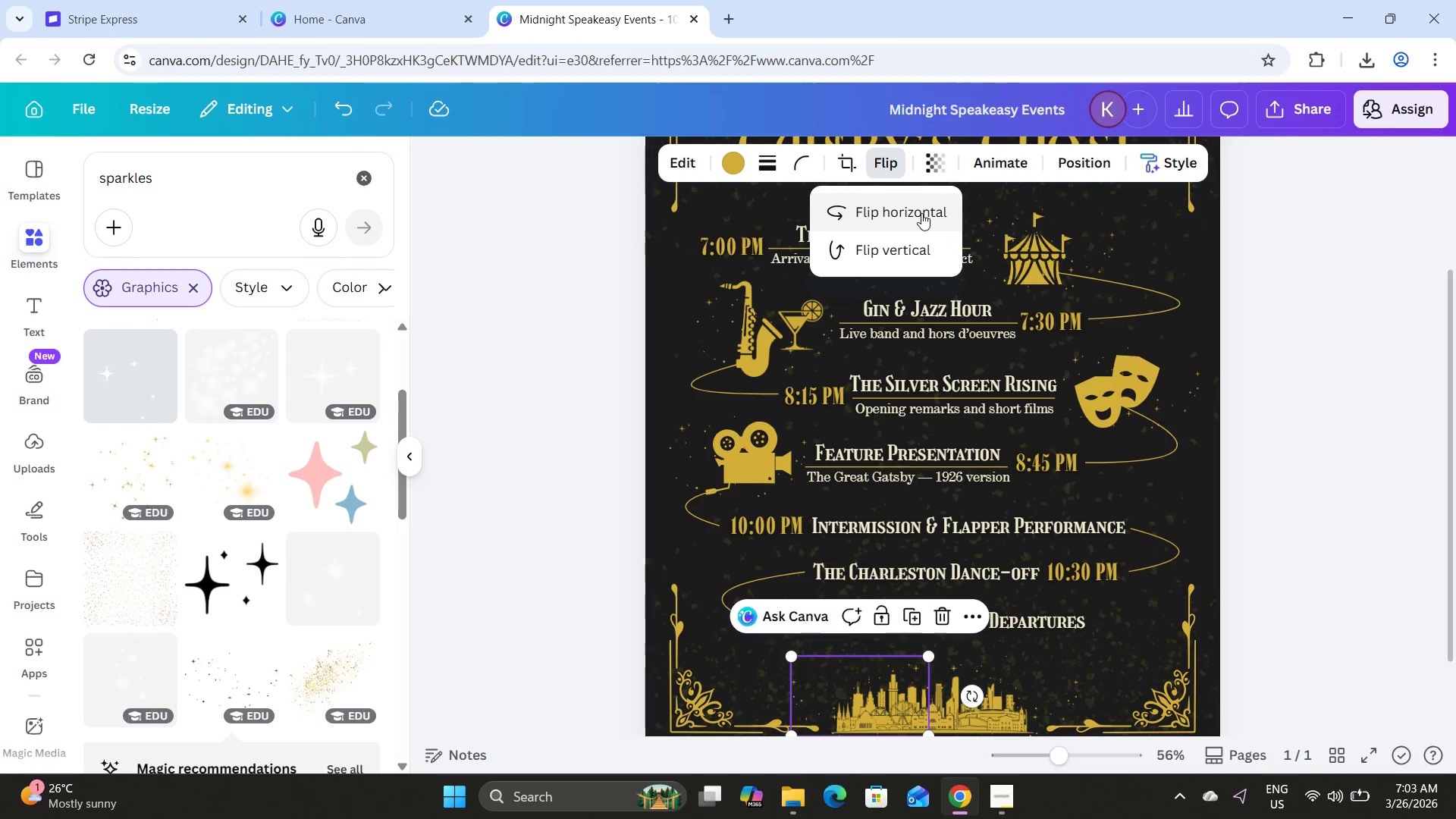 
scroll: coordinate [1056, 375], scroll_direction: down, amount: 2.0
 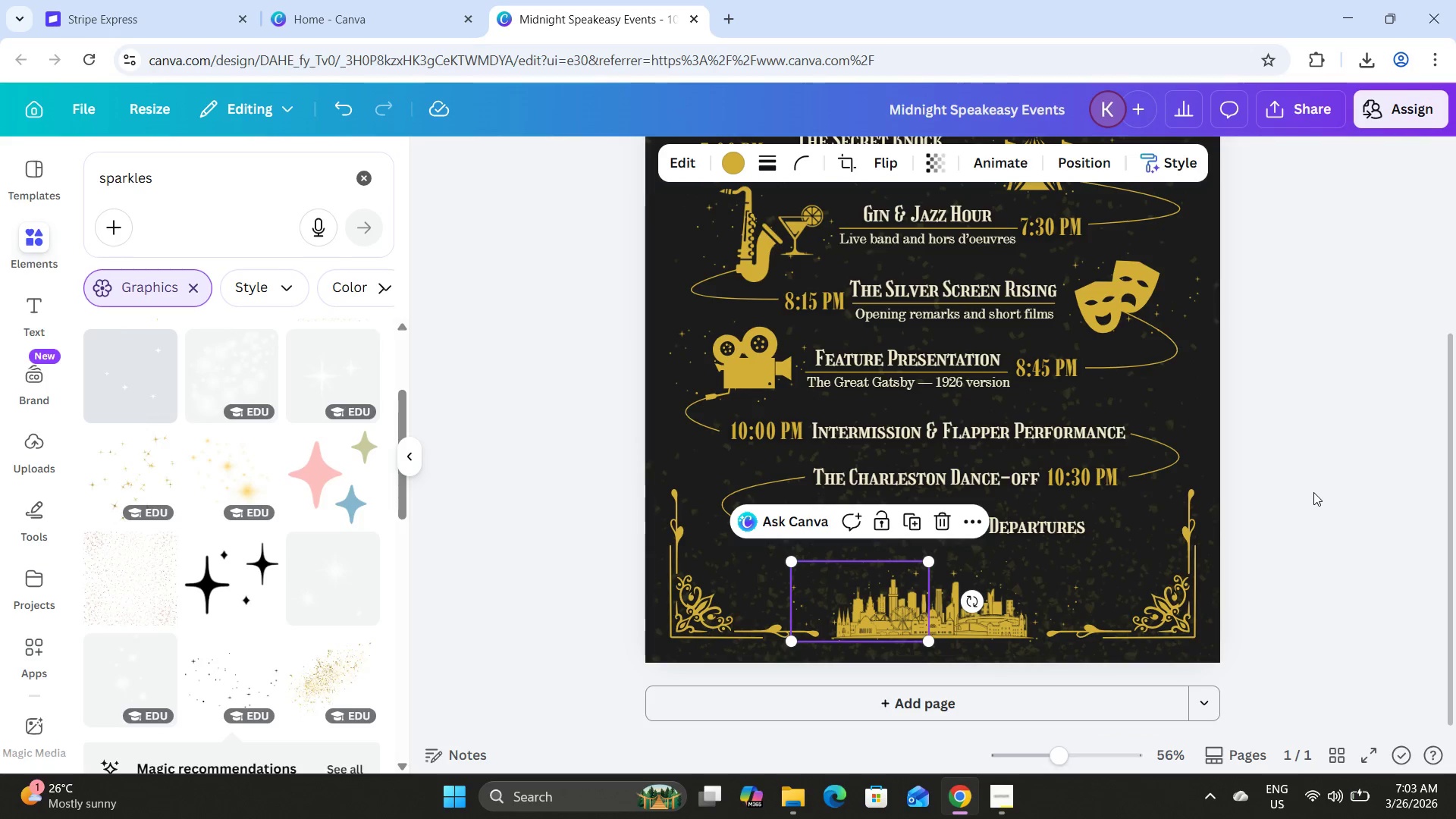 
left_click([1313, 492])
 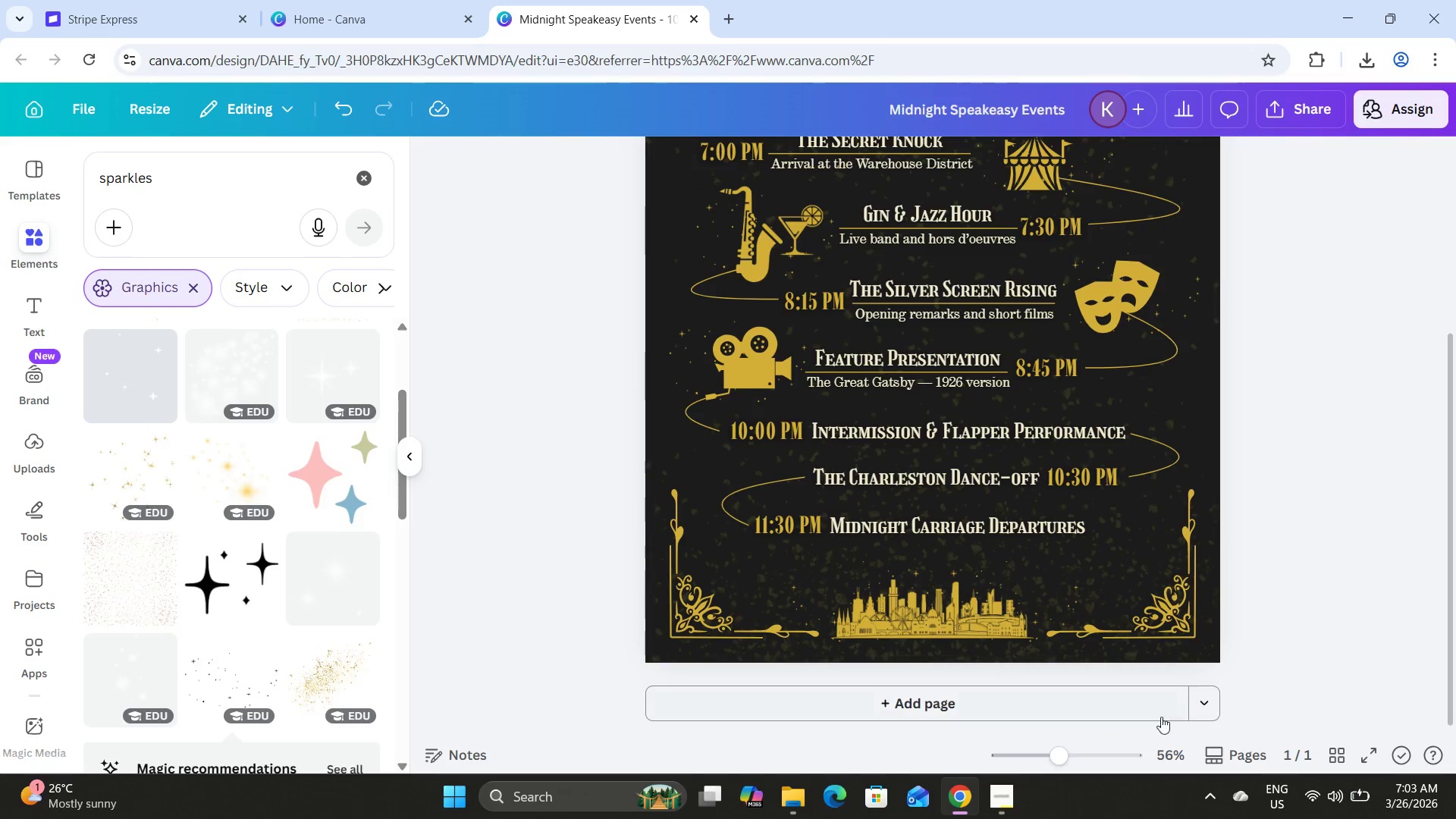 
left_click_drag(start_coordinate=[1056, 752], to_coordinate=[1062, 754])
 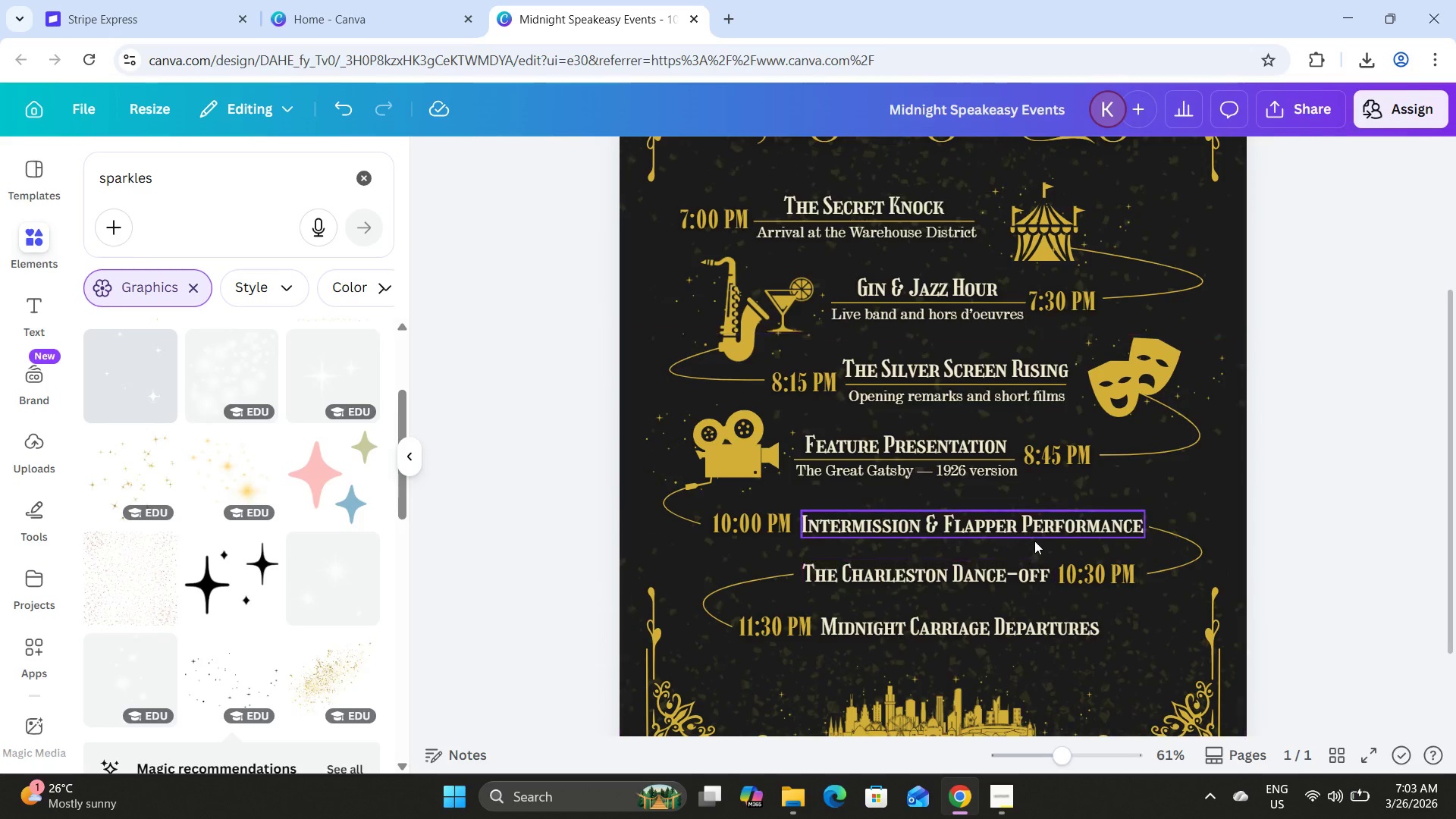 
scroll: coordinate [1035, 541], scroll_direction: down, amount: 1.0
 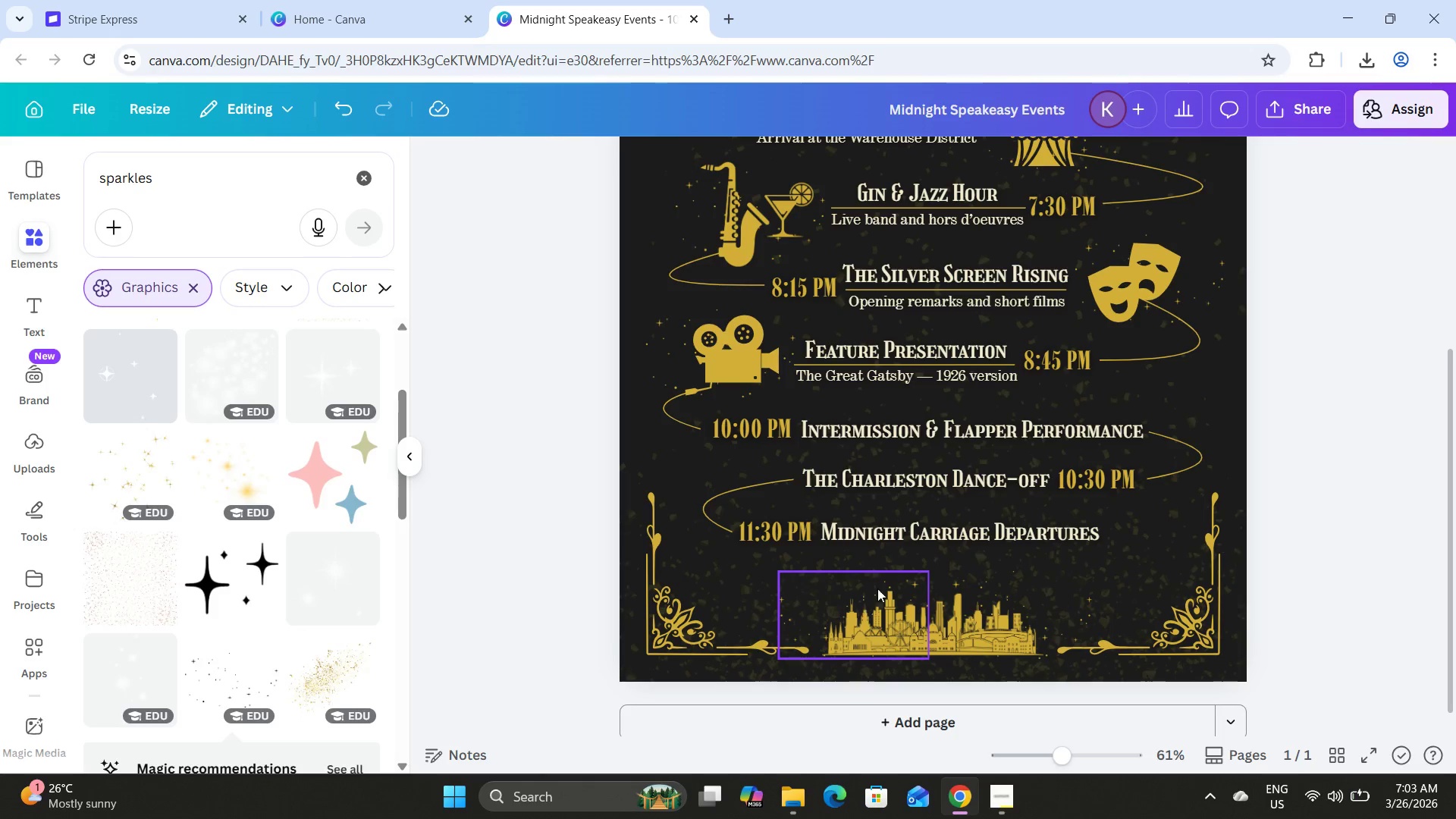 
scroll: coordinate [1074, 579], scroll_direction: up, amount: 1.0
 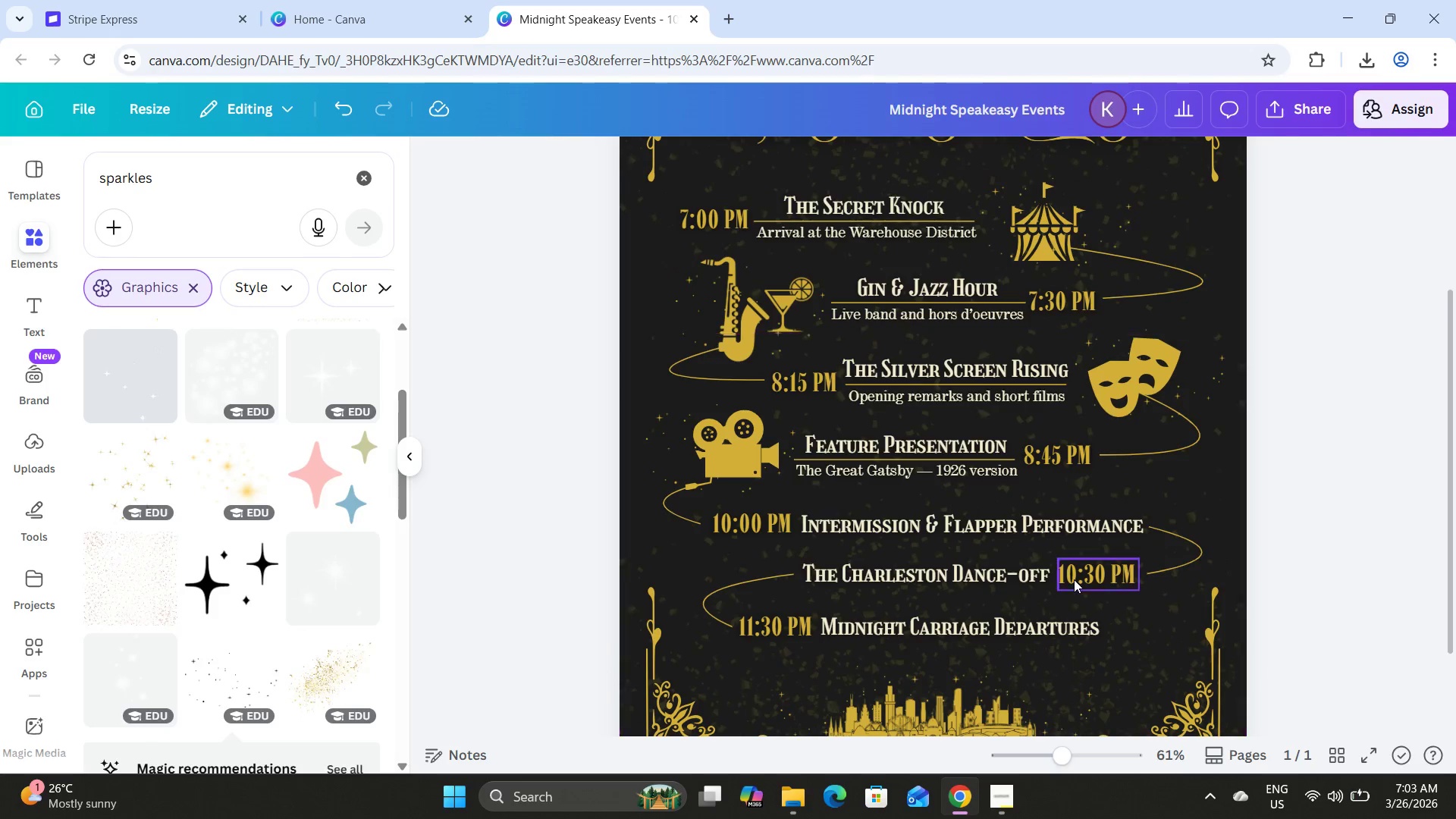 
scroll: coordinate [1074, 579], scroll_direction: down, amount: 1.0
 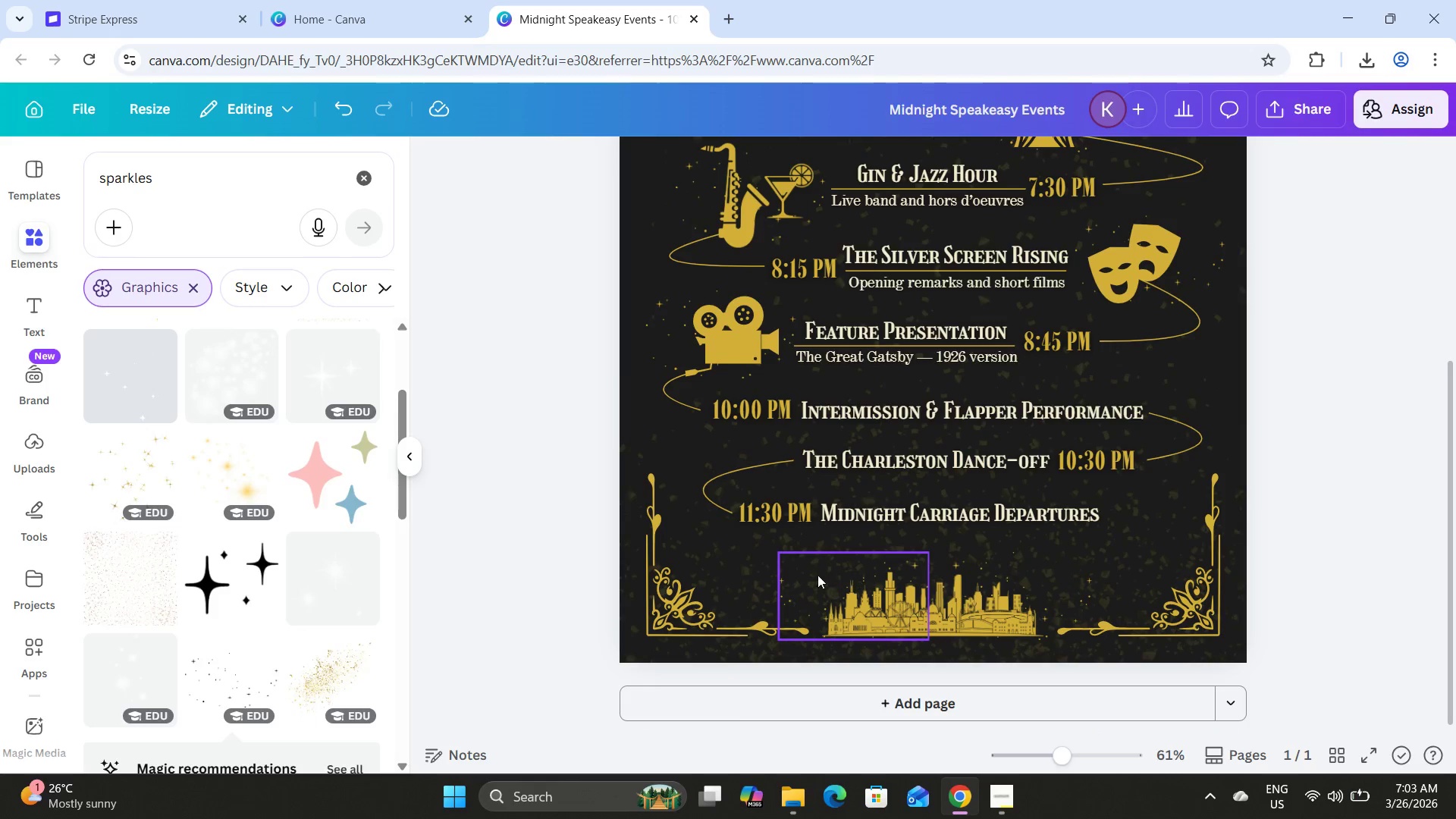 
left_click_drag(start_coordinate=[810, 575], to_coordinate=[809, 560])
 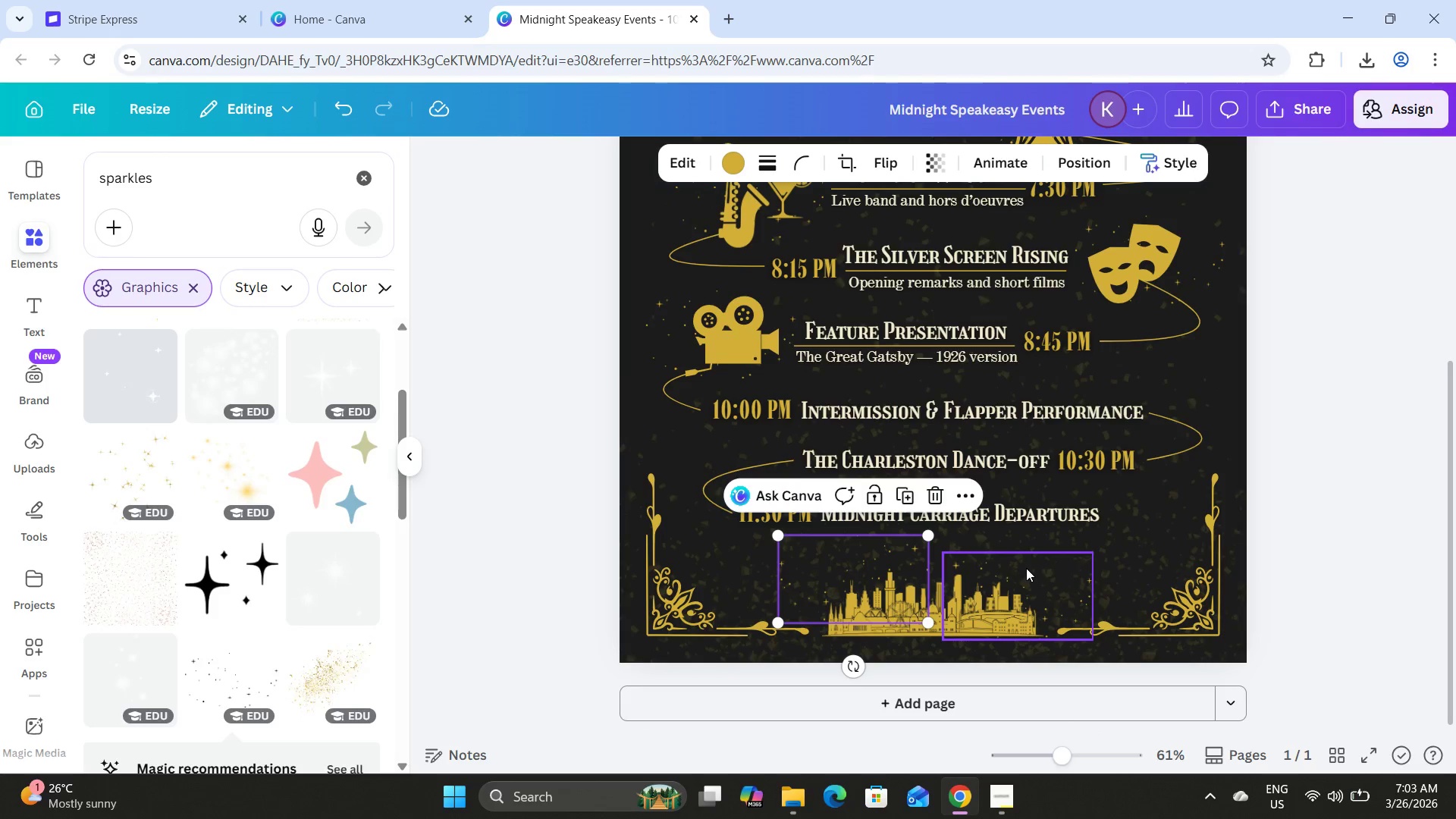 
left_click_drag(start_coordinate=[1026, 569], to_coordinate=[1015, 554])
 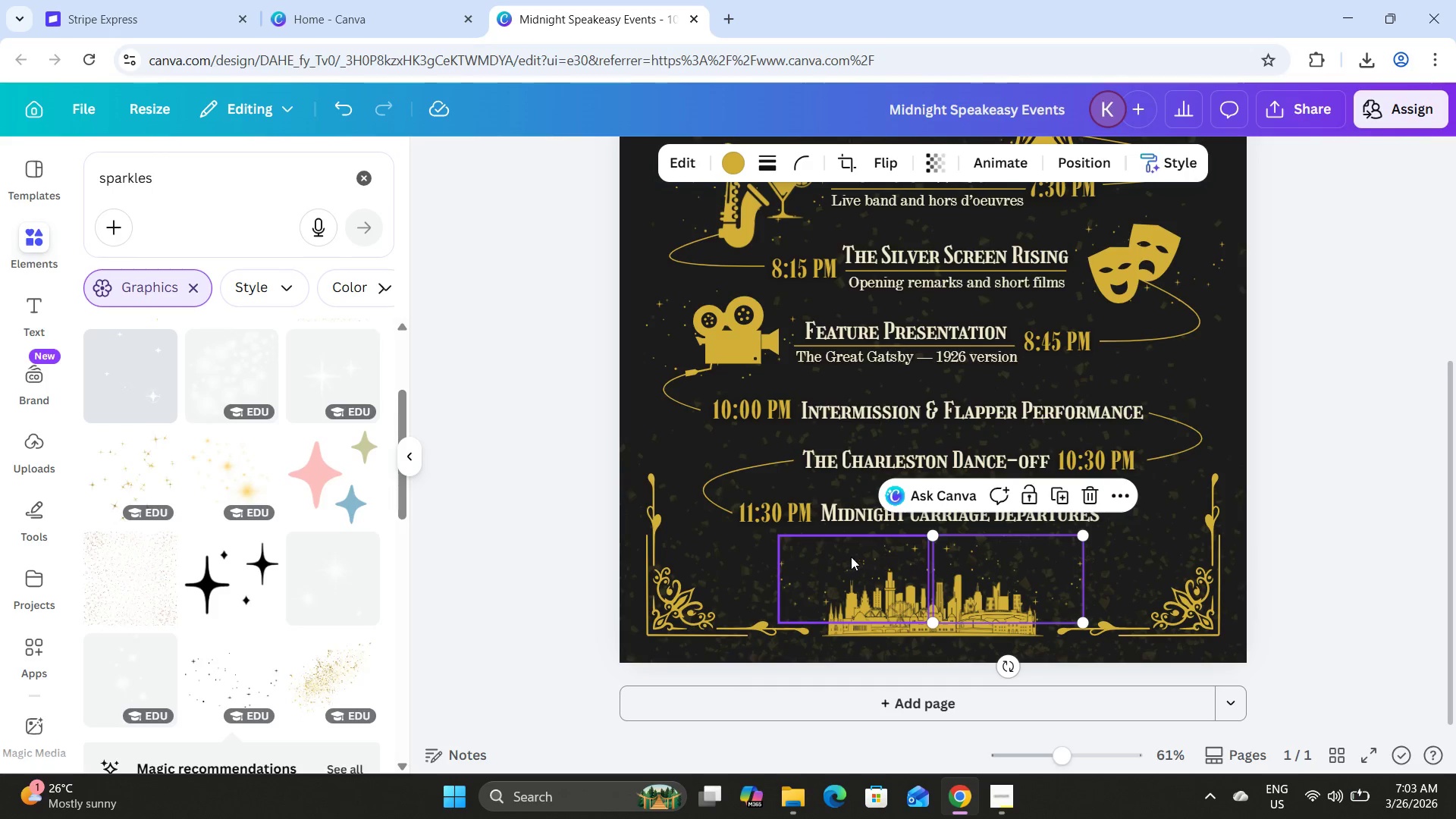 
left_click_drag(start_coordinate=[851, 557], to_coordinate=[855, 557])
 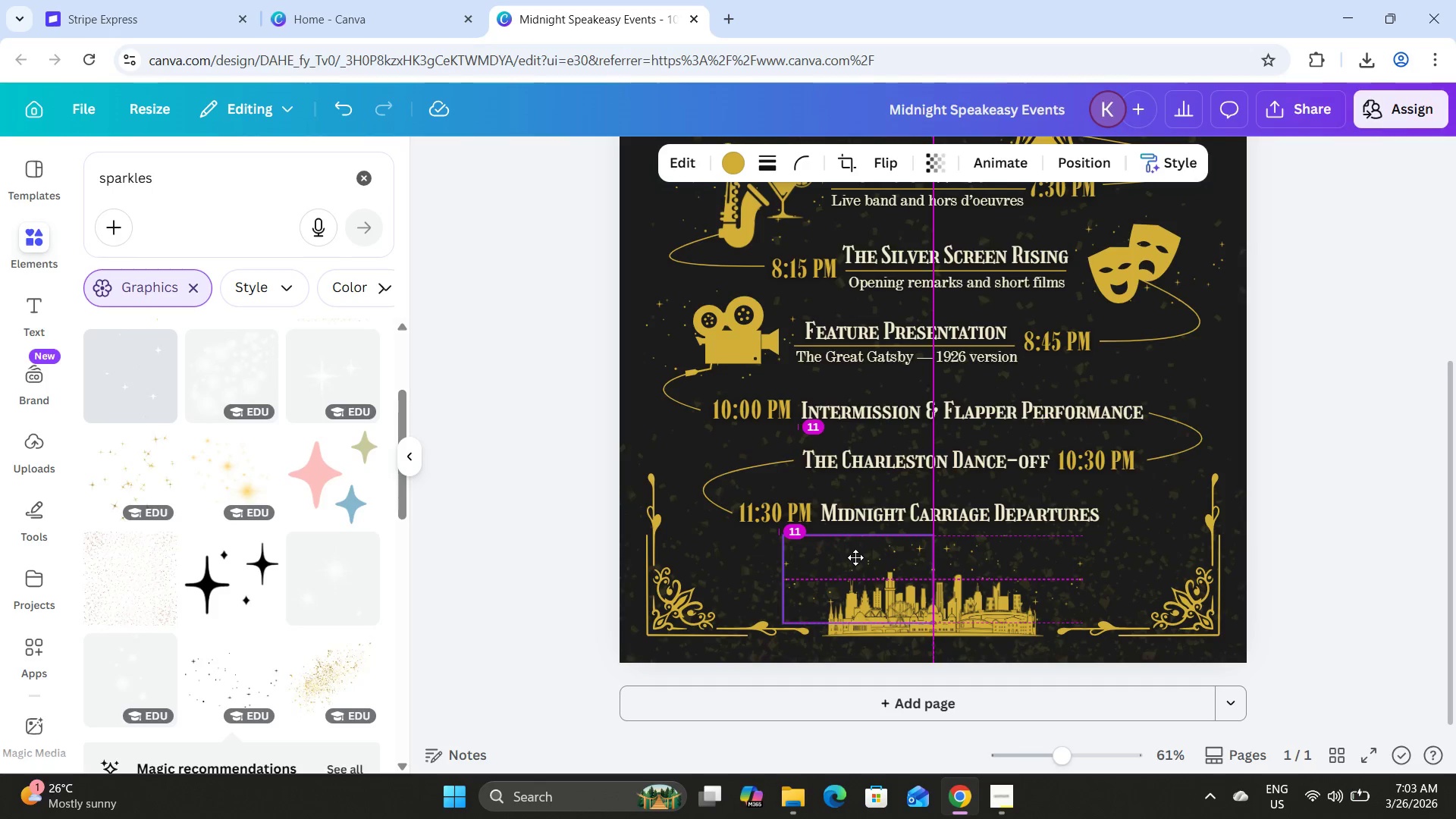 
left_click_drag(start_coordinate=[1068, 755], to_coordinate=[1052, 747])
 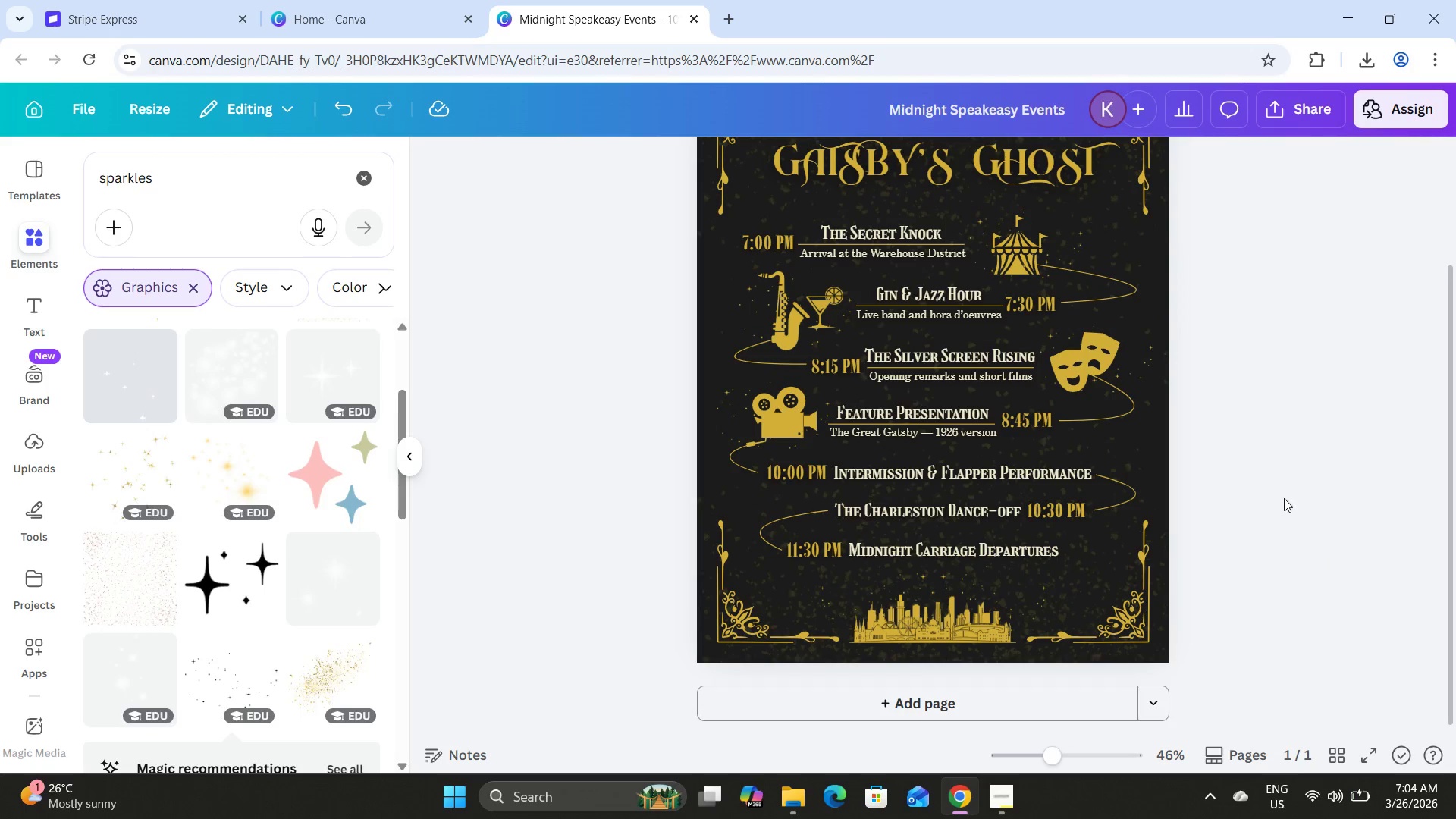 
scroll: coordinate [1339, 376], scroll_direction: up, amount: 2.0
 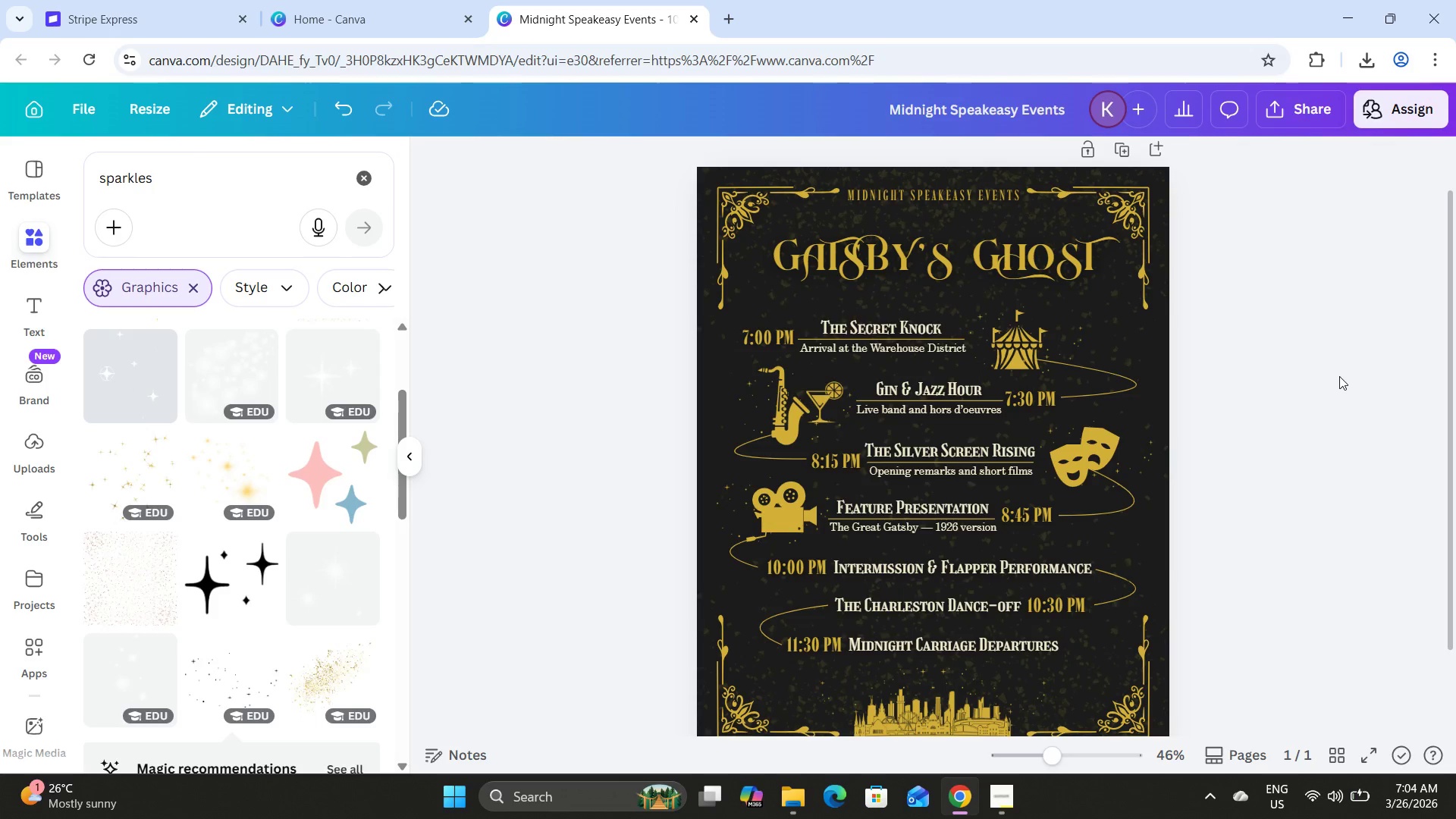 
wait(9.63)
 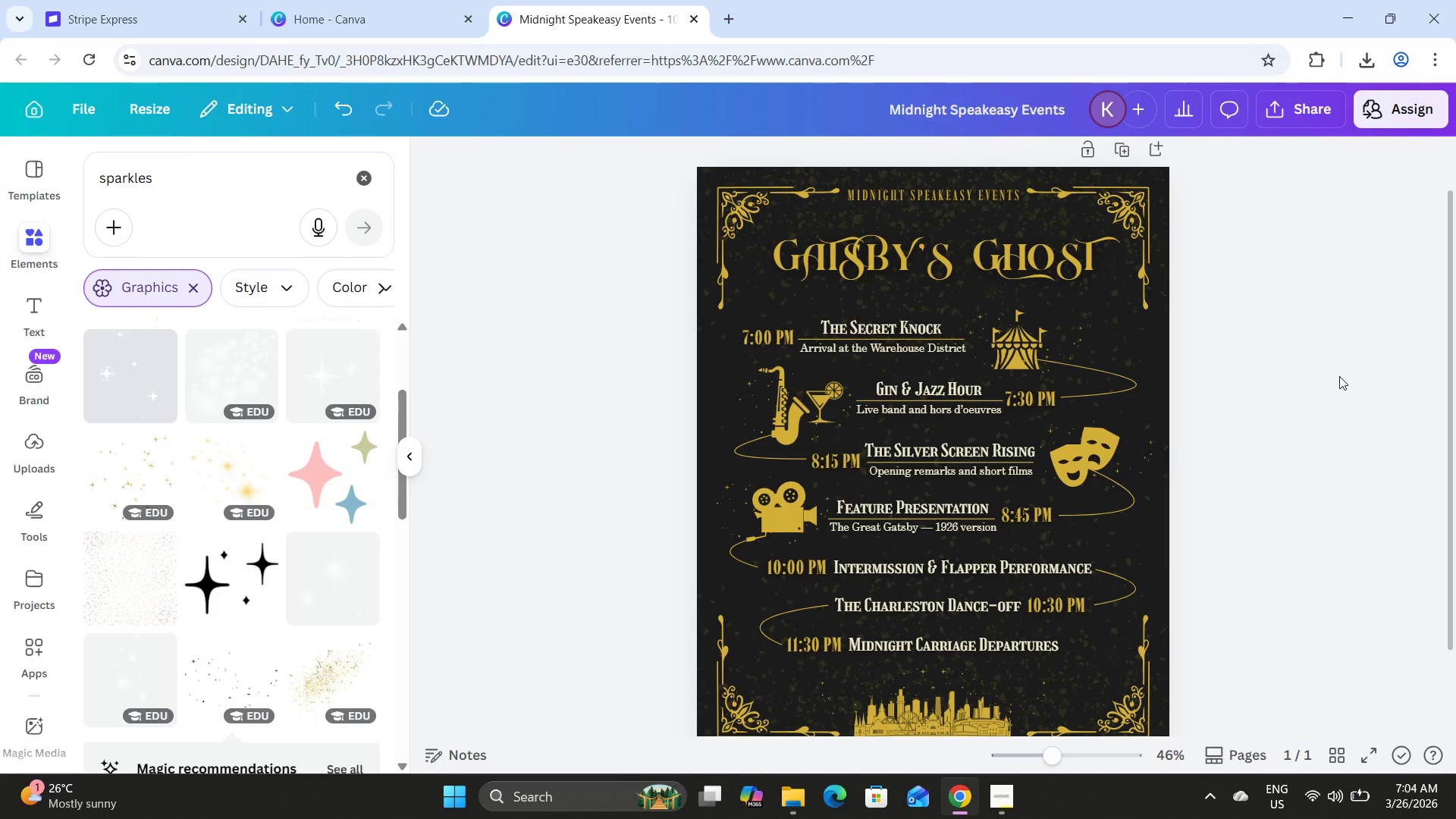 
left_click_drag(start_coordinate=[1056, 755], to_coordinate=[1097, 729])
 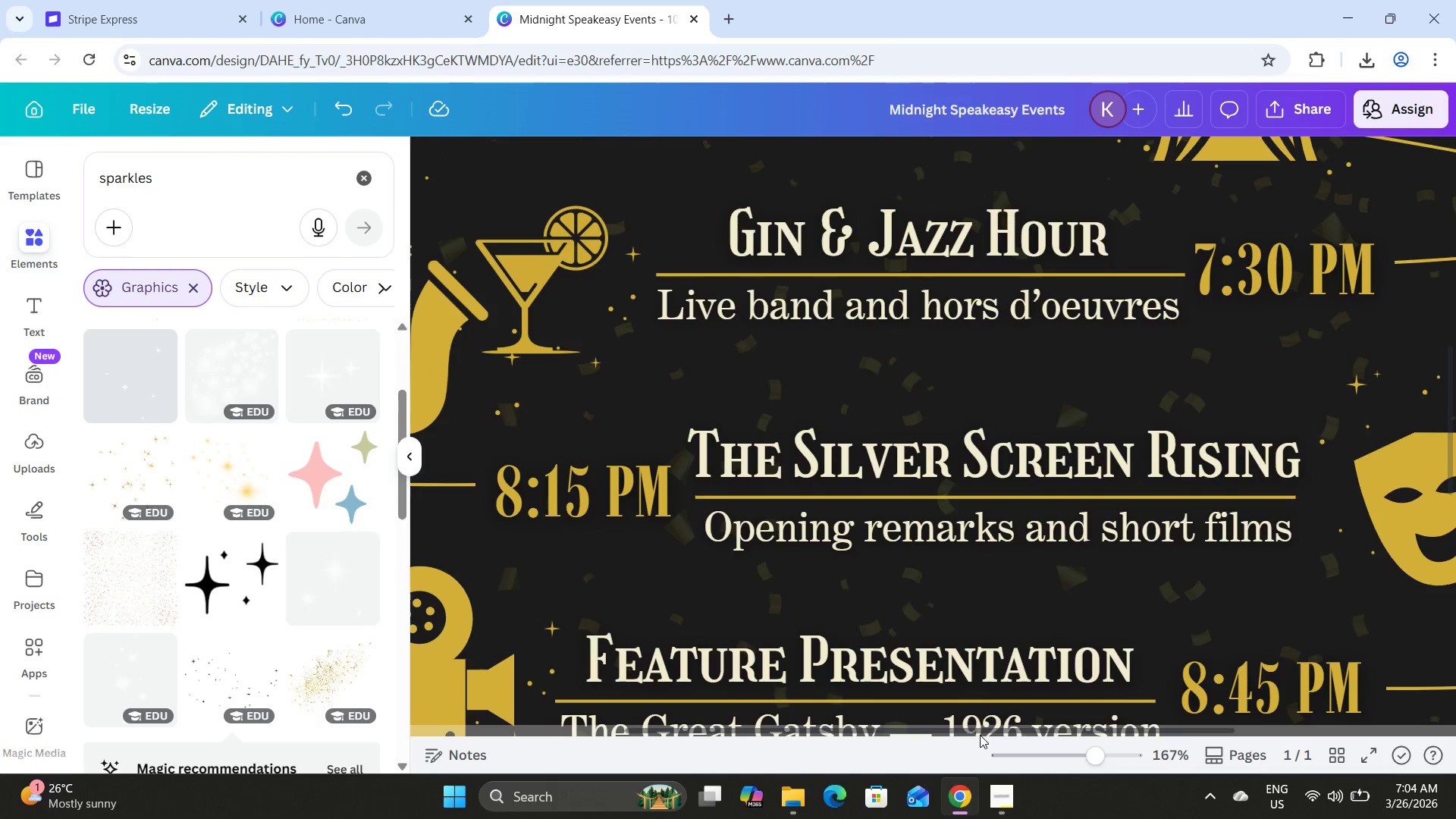 
left_click_drag(start_coordinate=[980, 732], to_coordinate=[1259, 724])
 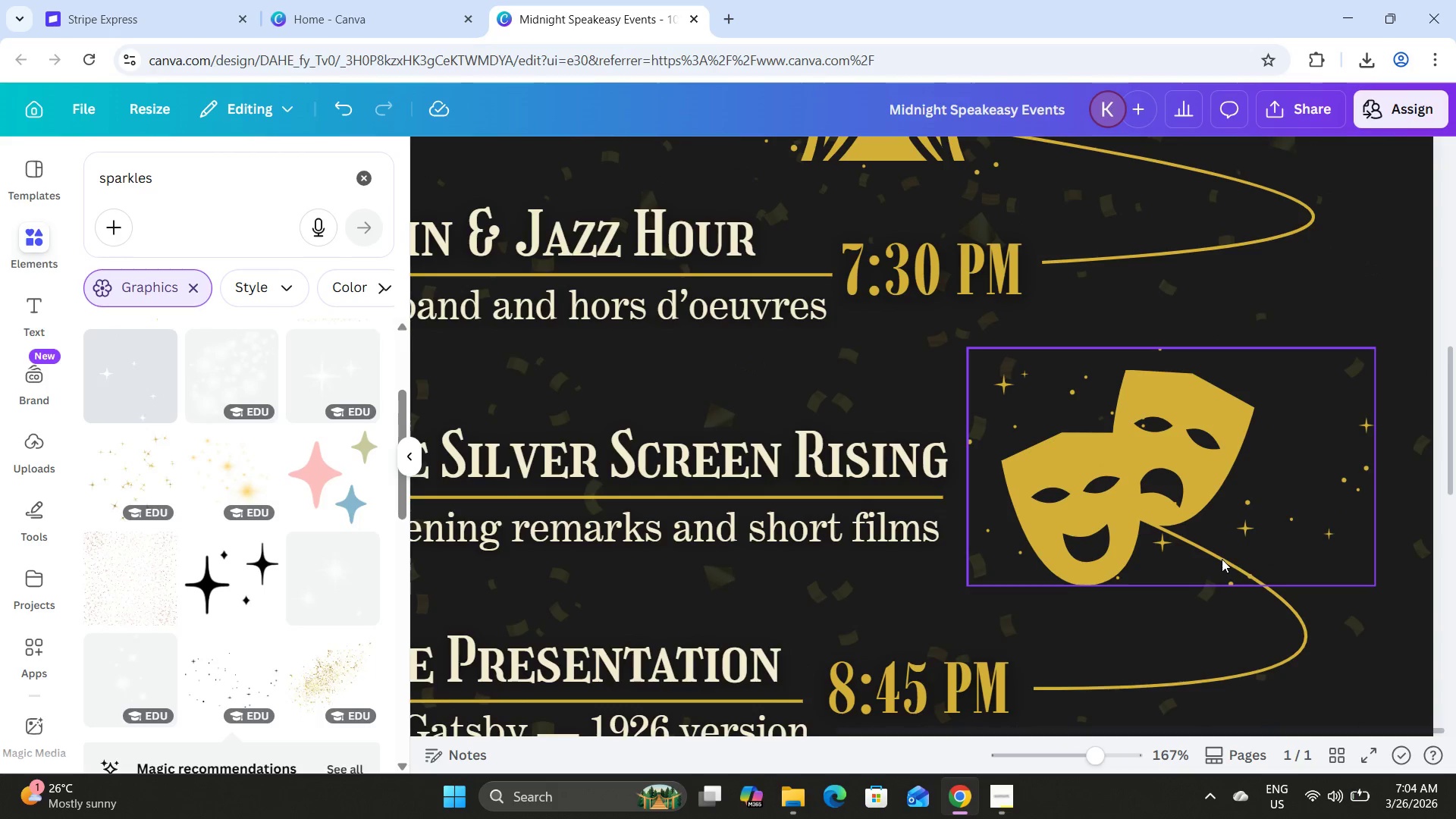 
left_click([1221, 557])
 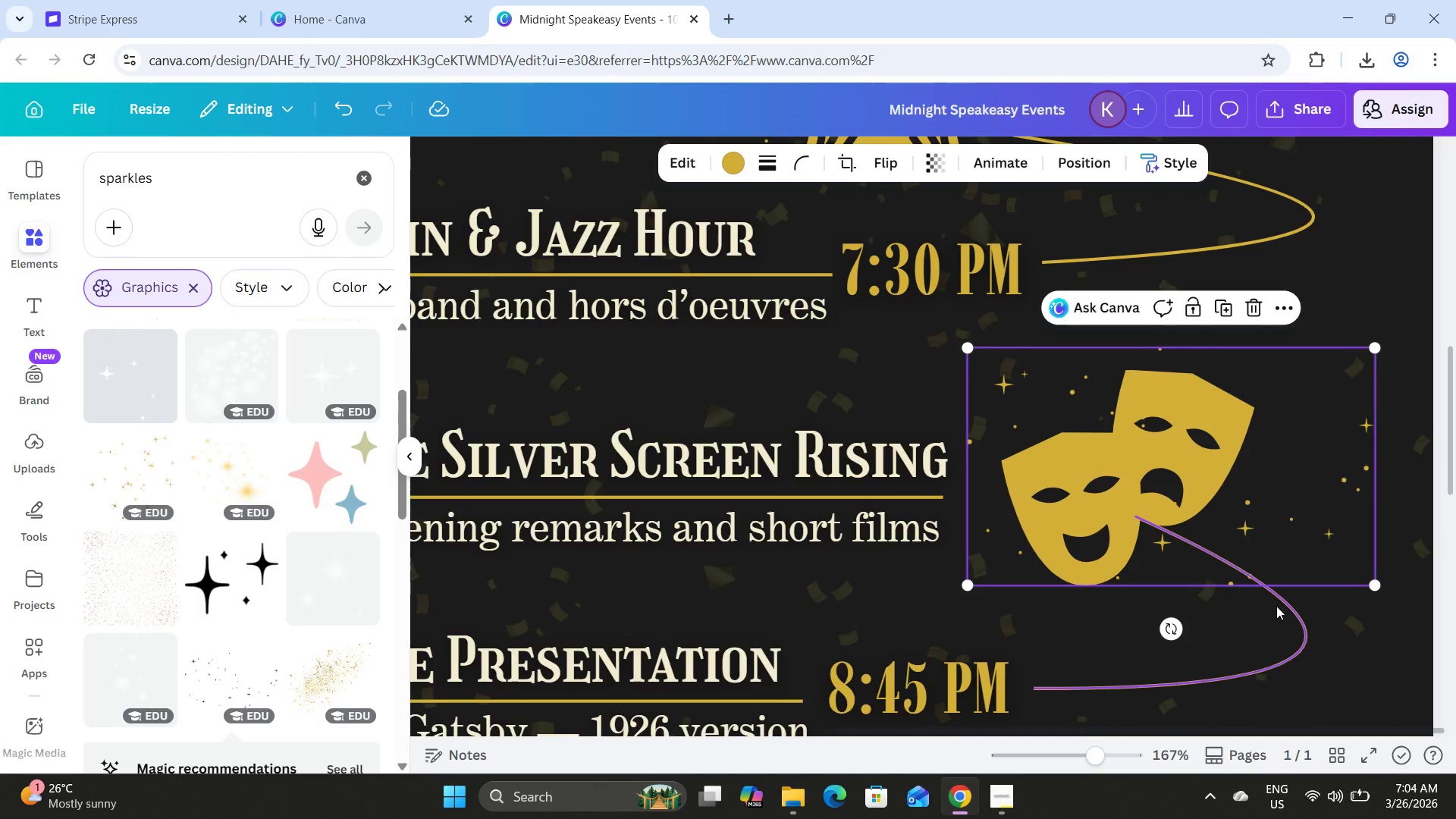 
left_click([1279, 605])
 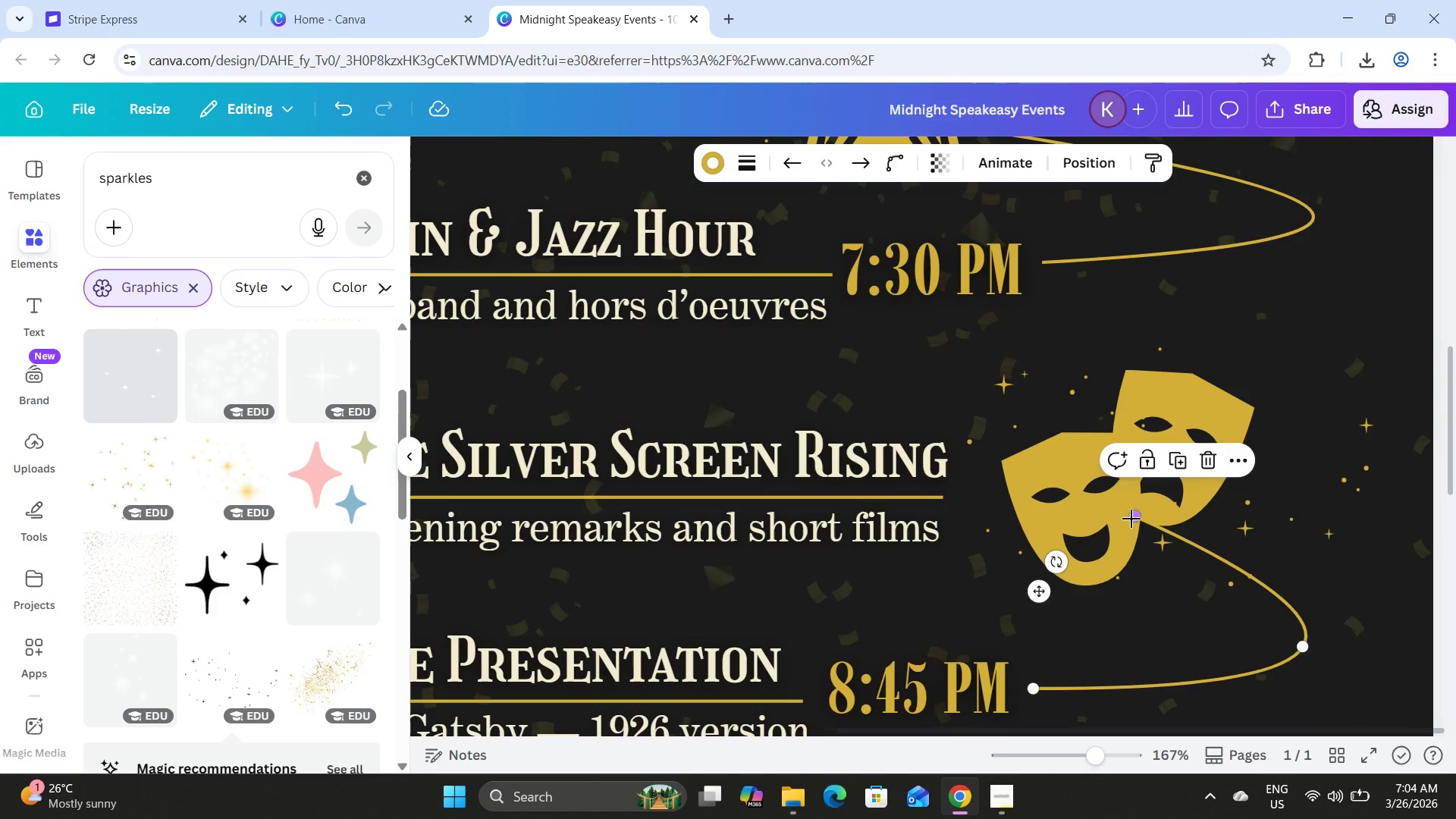 
left_click_drag(start_coordinate=[1131, 518], to_coordinate=[1128, 560])
 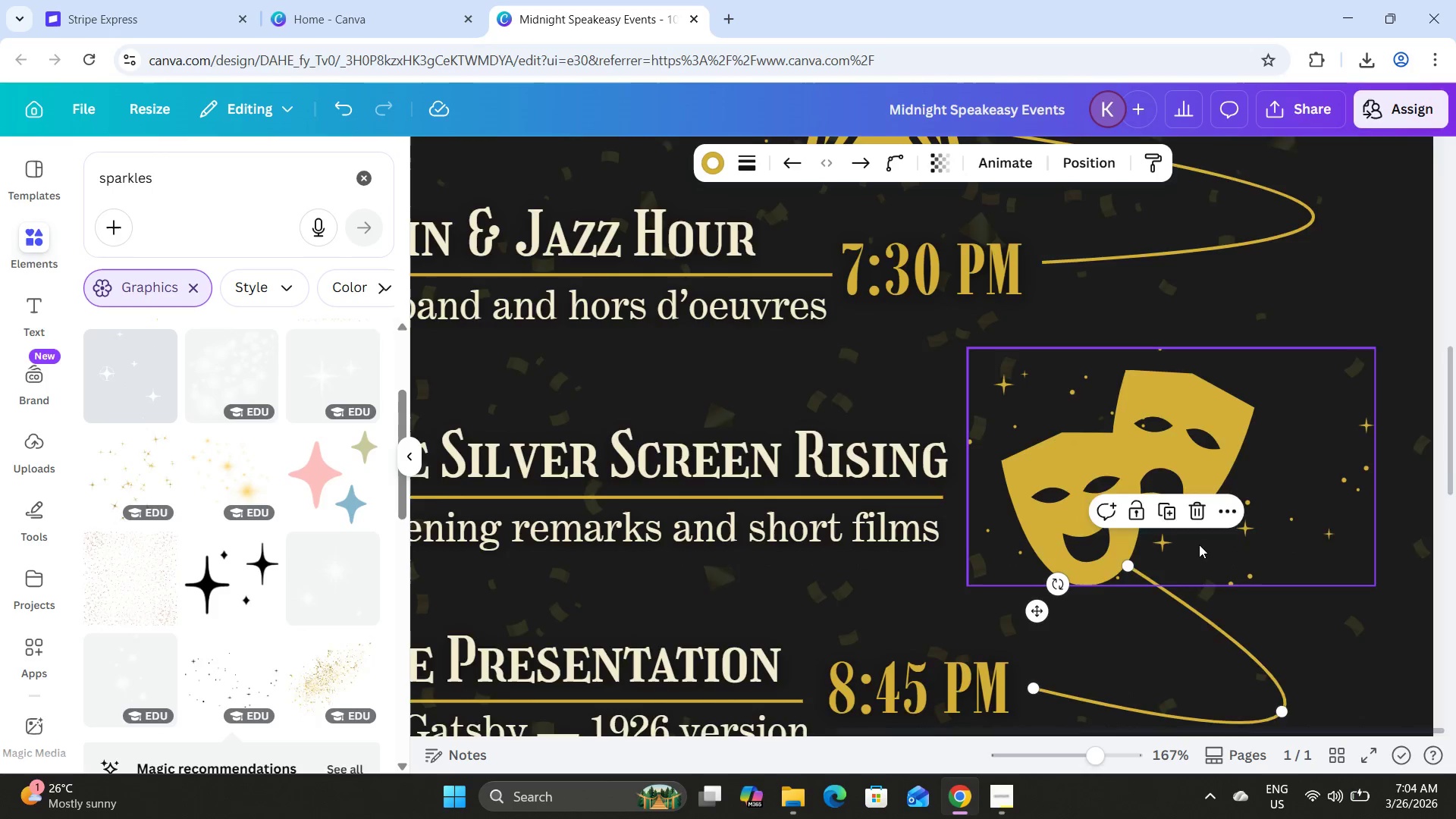 
scroll: coordinate [1199, 544], scroll_direction: down, amount: 1.0
 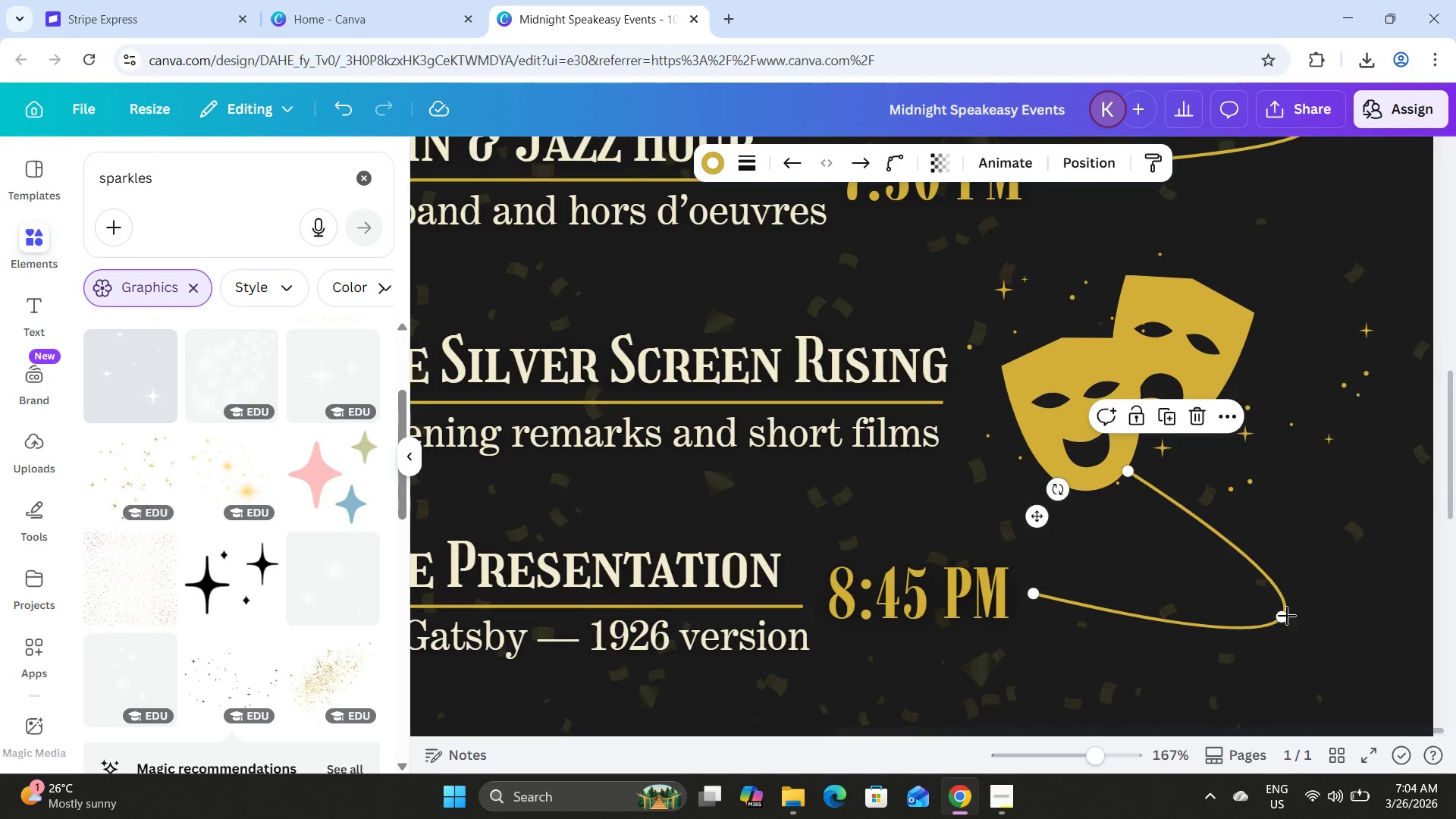 
left_click_drag(start_coordinate=[1280, 617], to_coordinate=[1311, 570])
 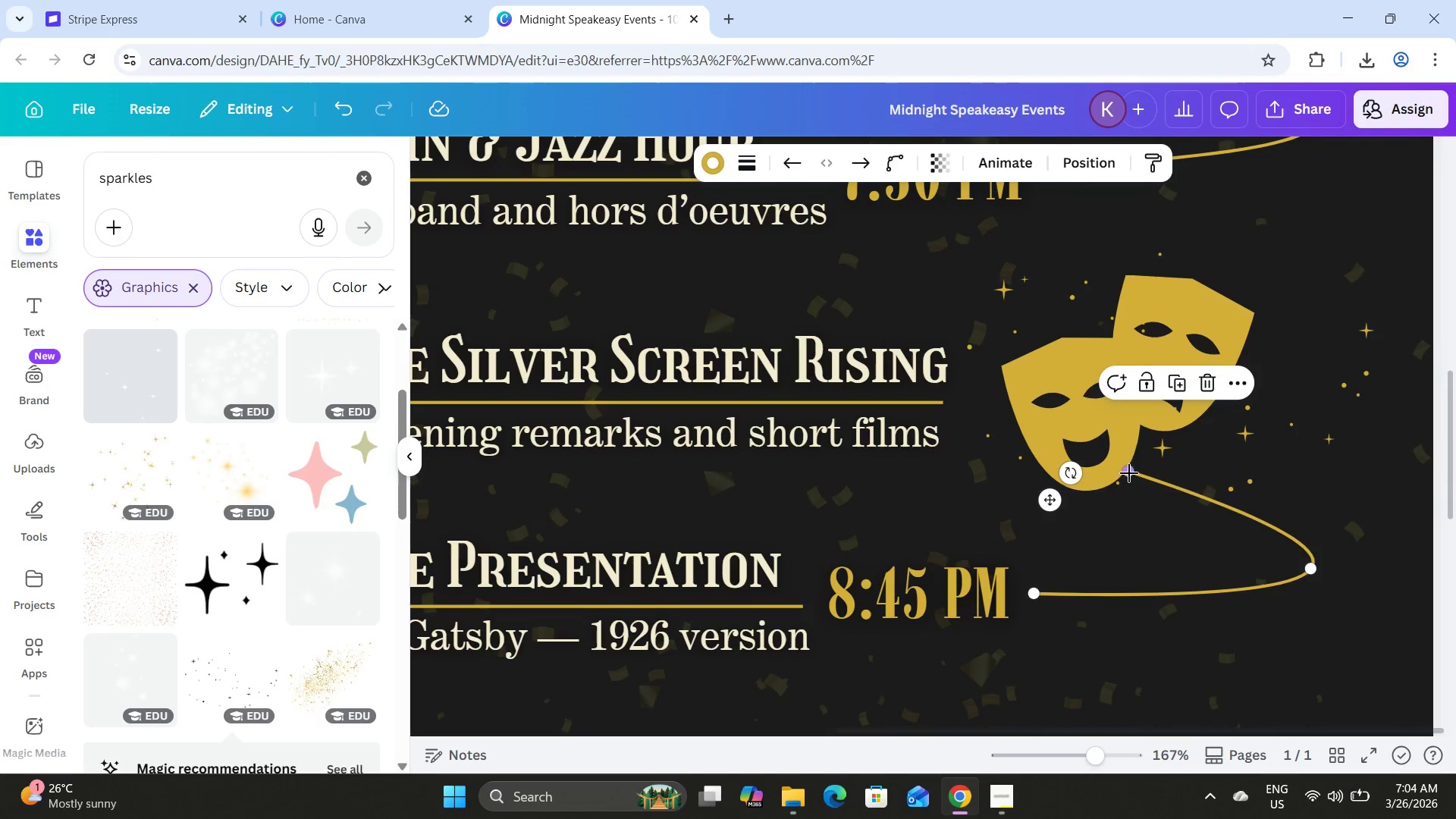 
left_click_drag(start_coordinate=[1129, 473], to_coordinate=[1122, 469])
 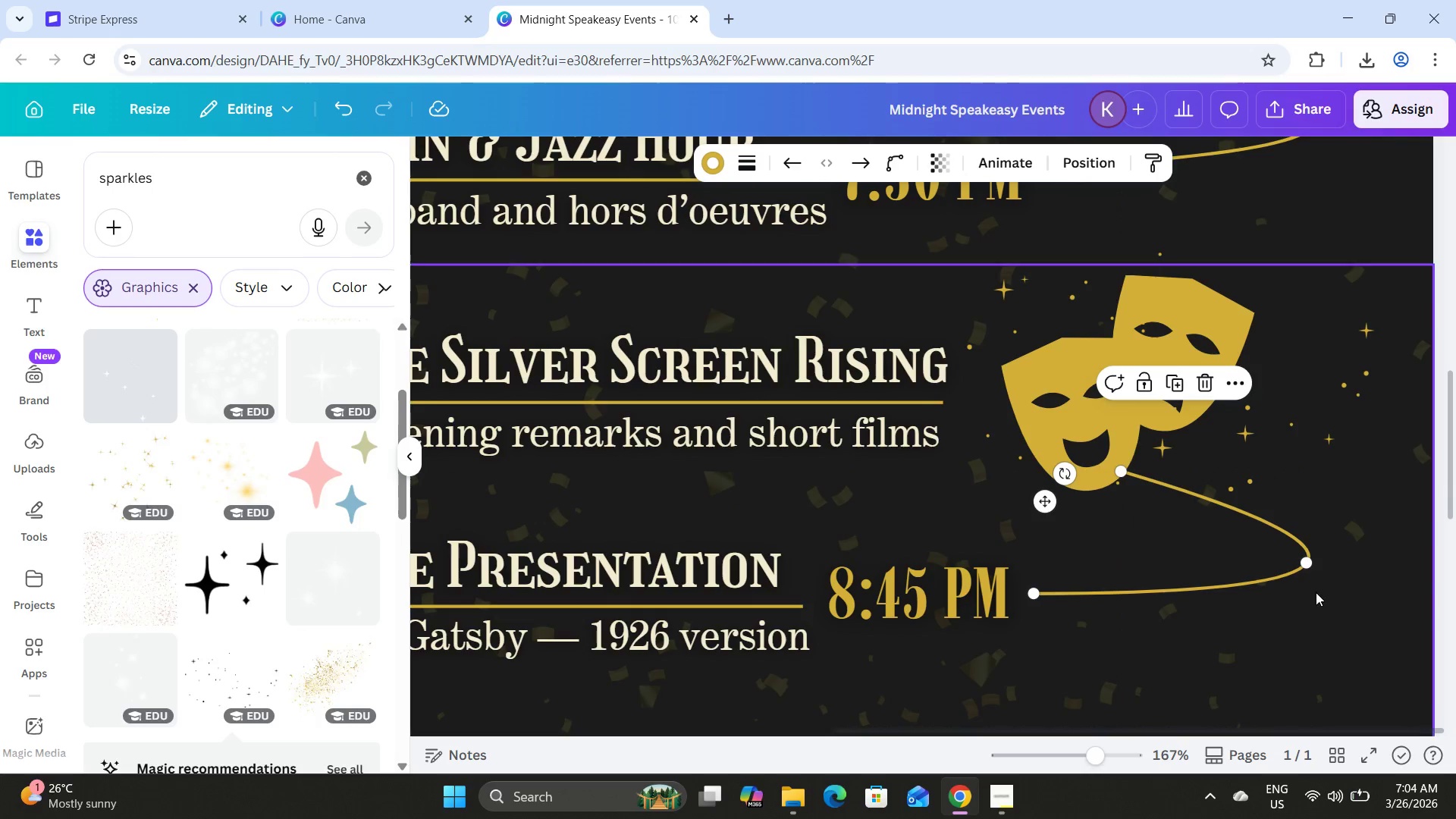 
left_click([1316, 593])
 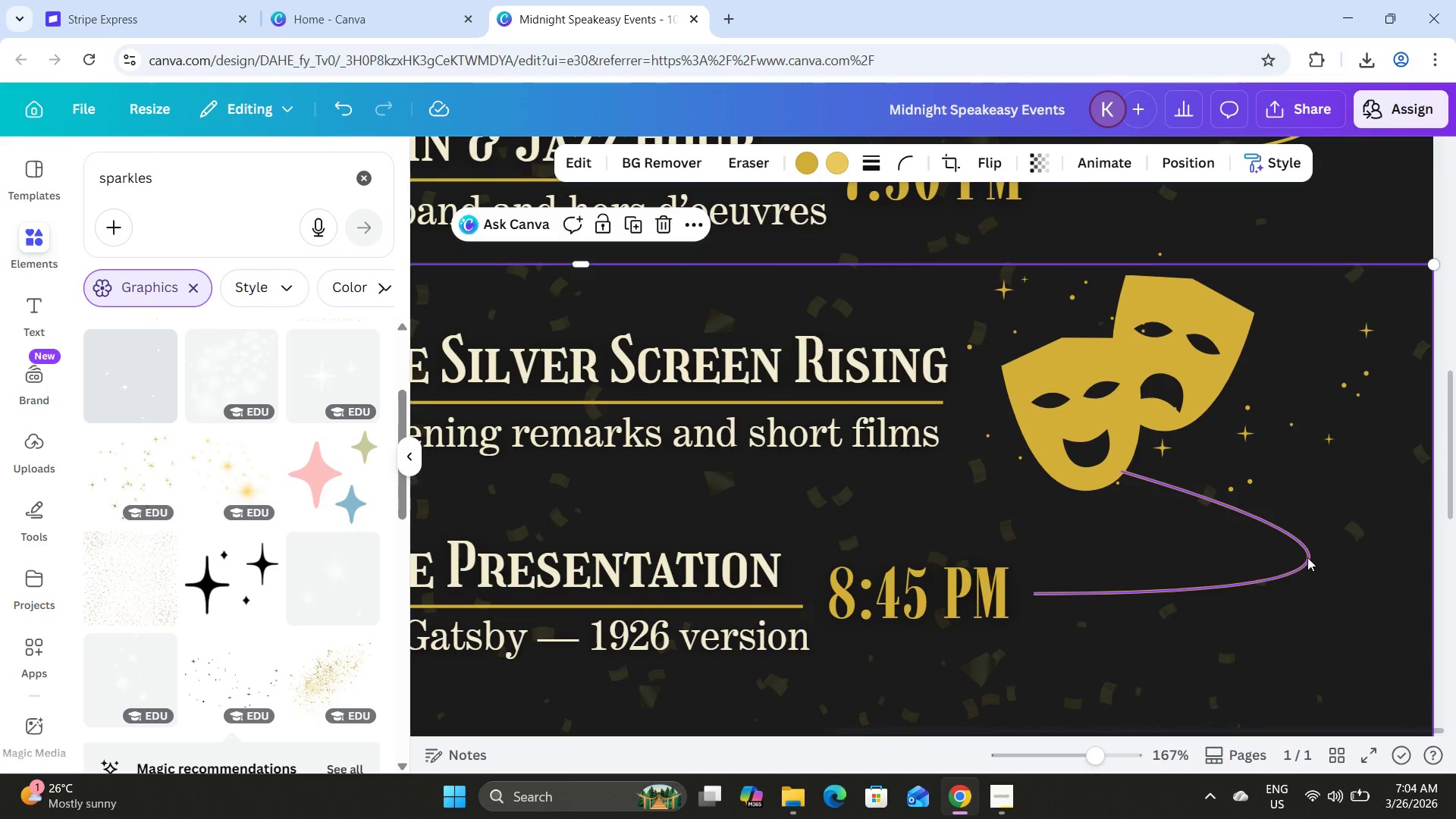 
left_click([1304, 554])
 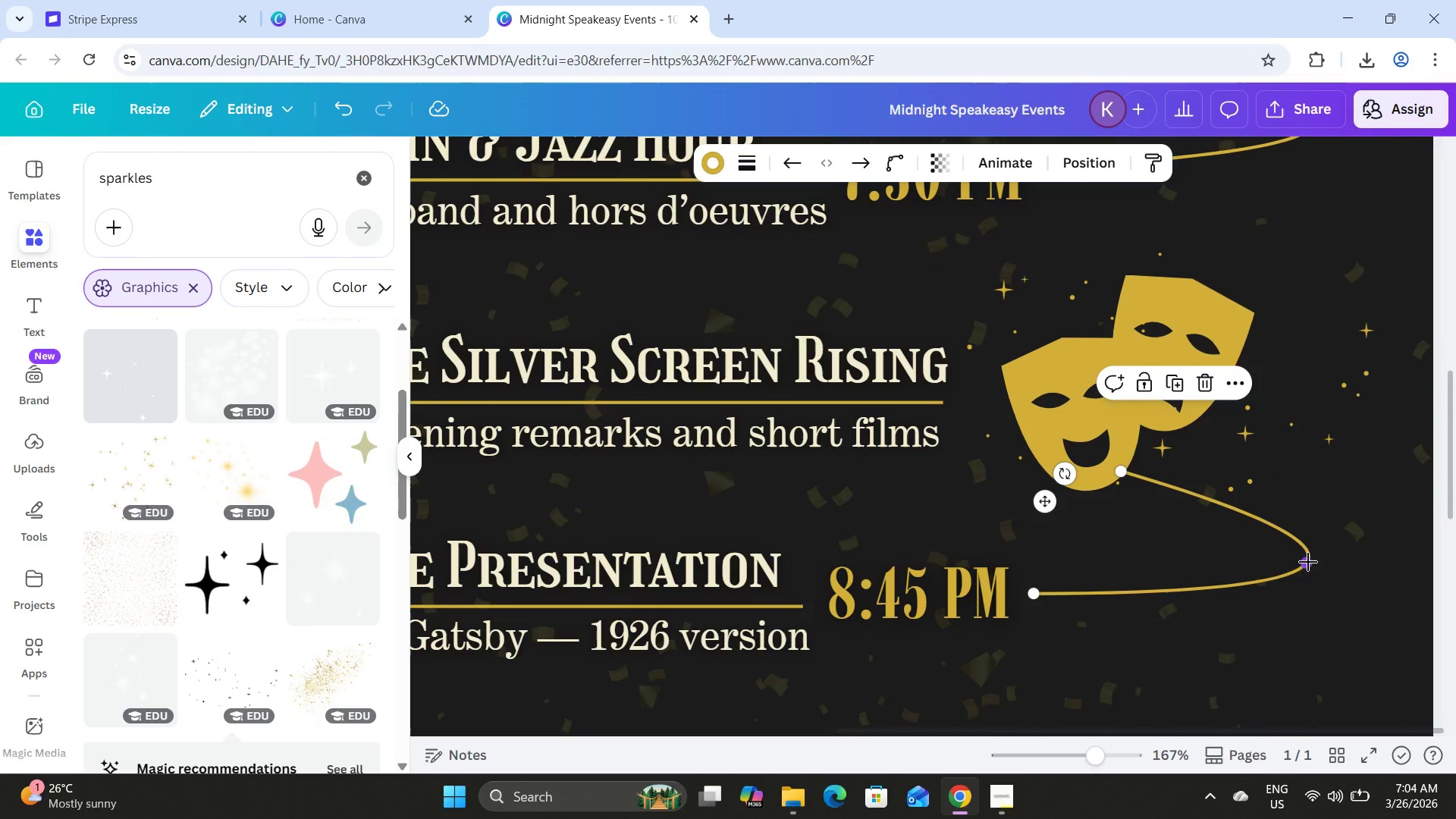 
left_click_drag(start_coordinate=[1308, 562], to_coordinate=[1307, 569])
 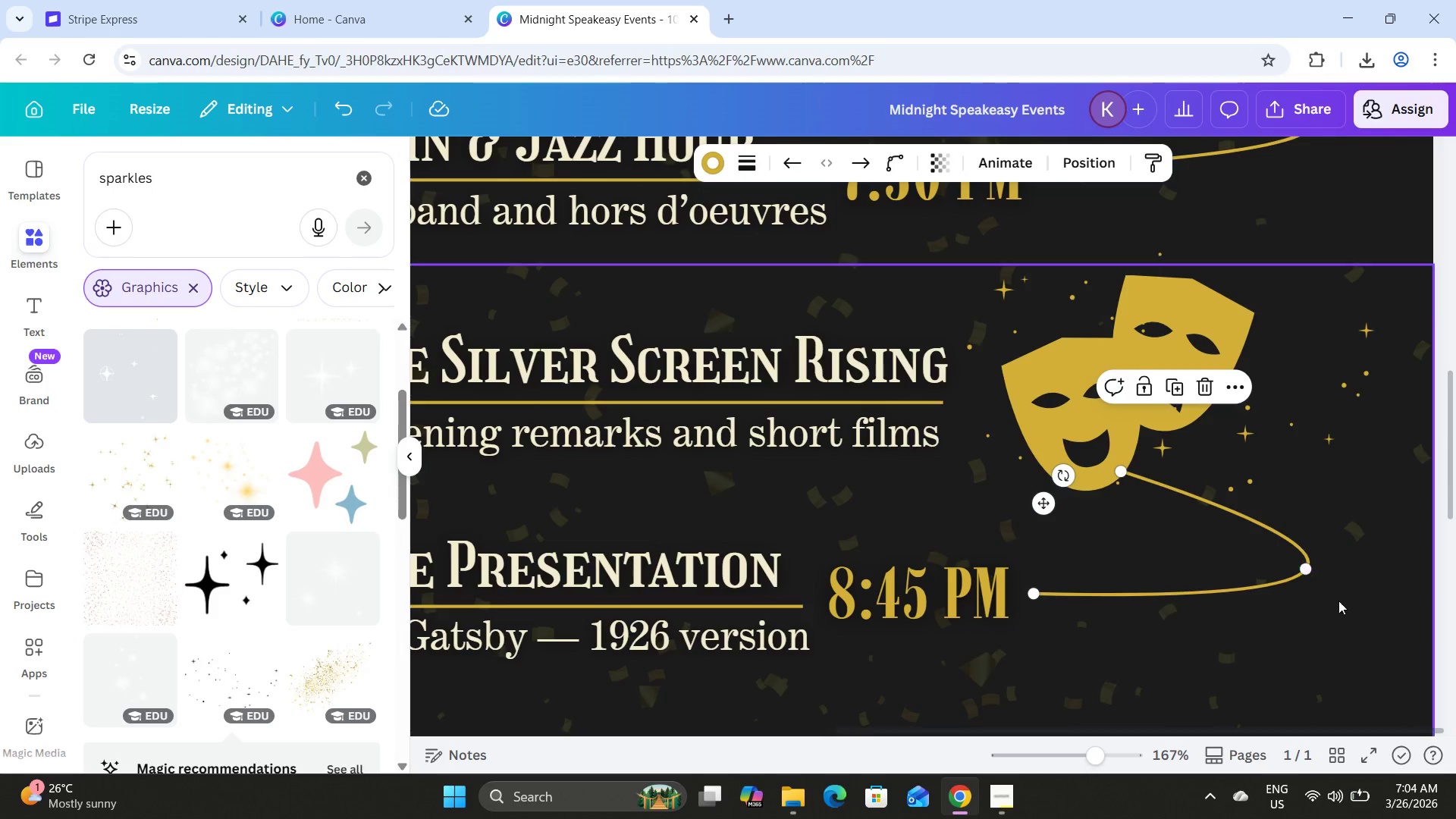 
left_click([1339, 601])
 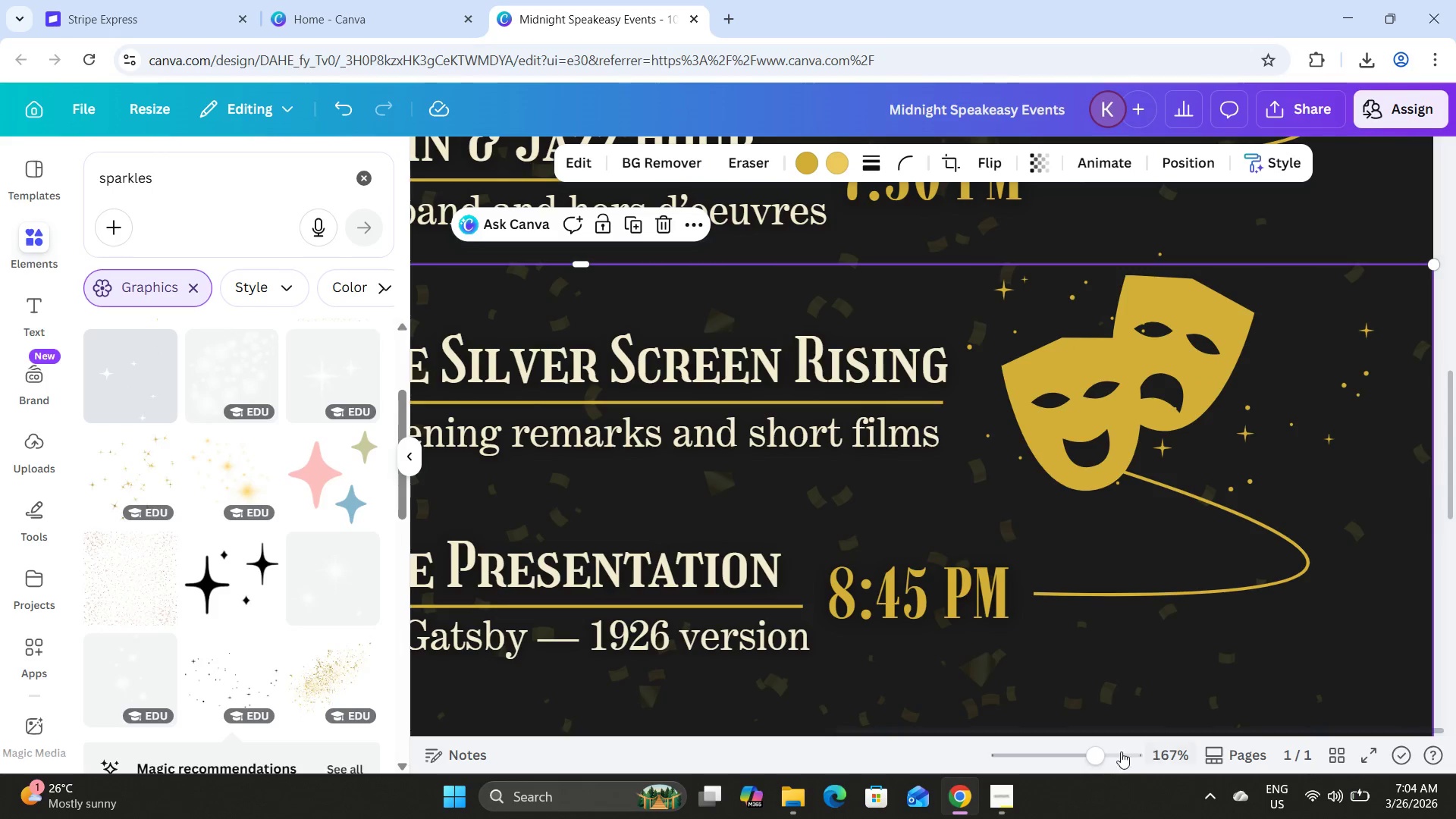 
left_click_drag(start_coordinate=[1094, 755], to_coordinate=[1056, 736])
 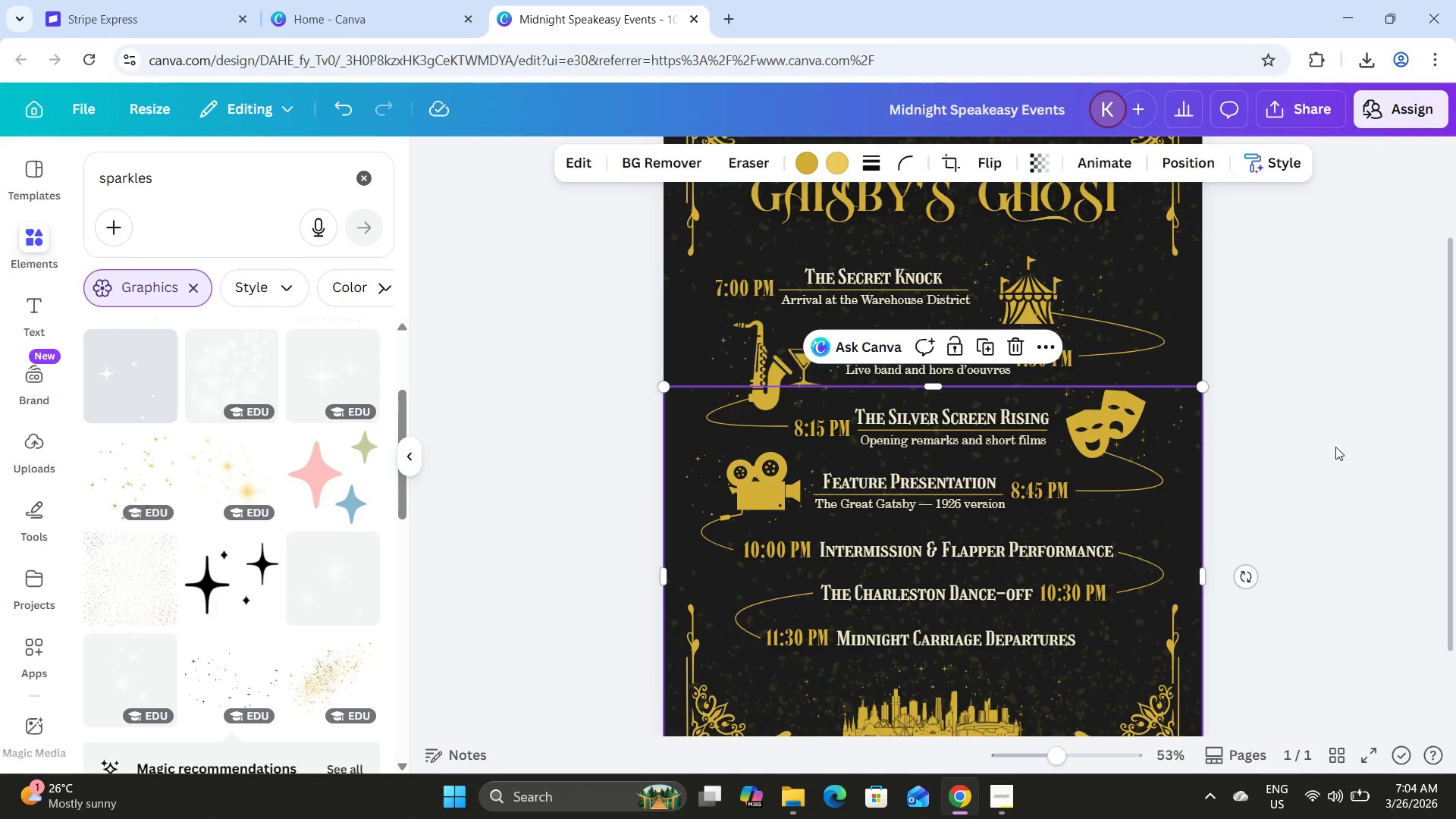 
left_click([1335, 445])
 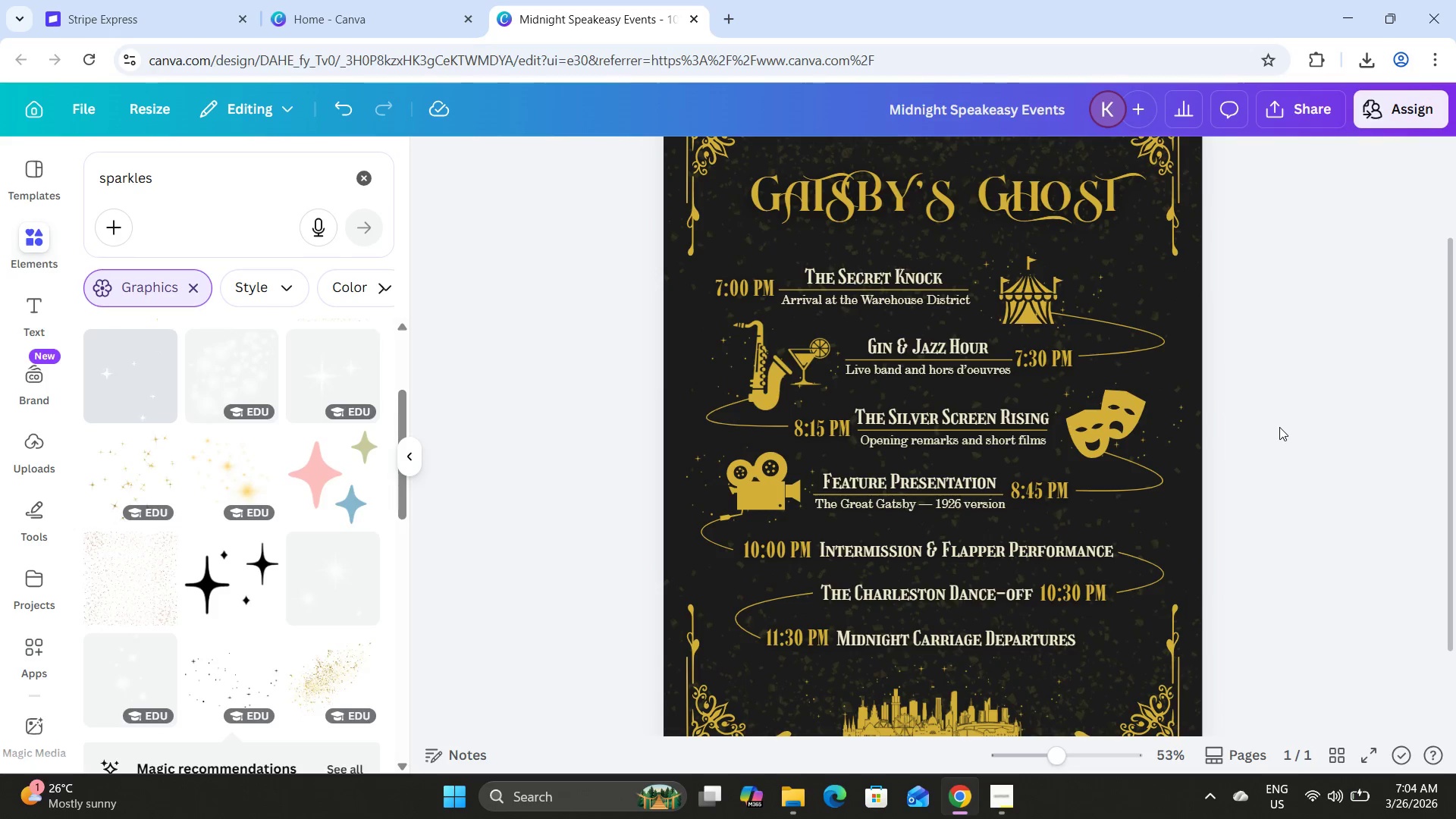 
scroll: coordinate [1279, 427], scroll_direction: none, amount: 0.0
 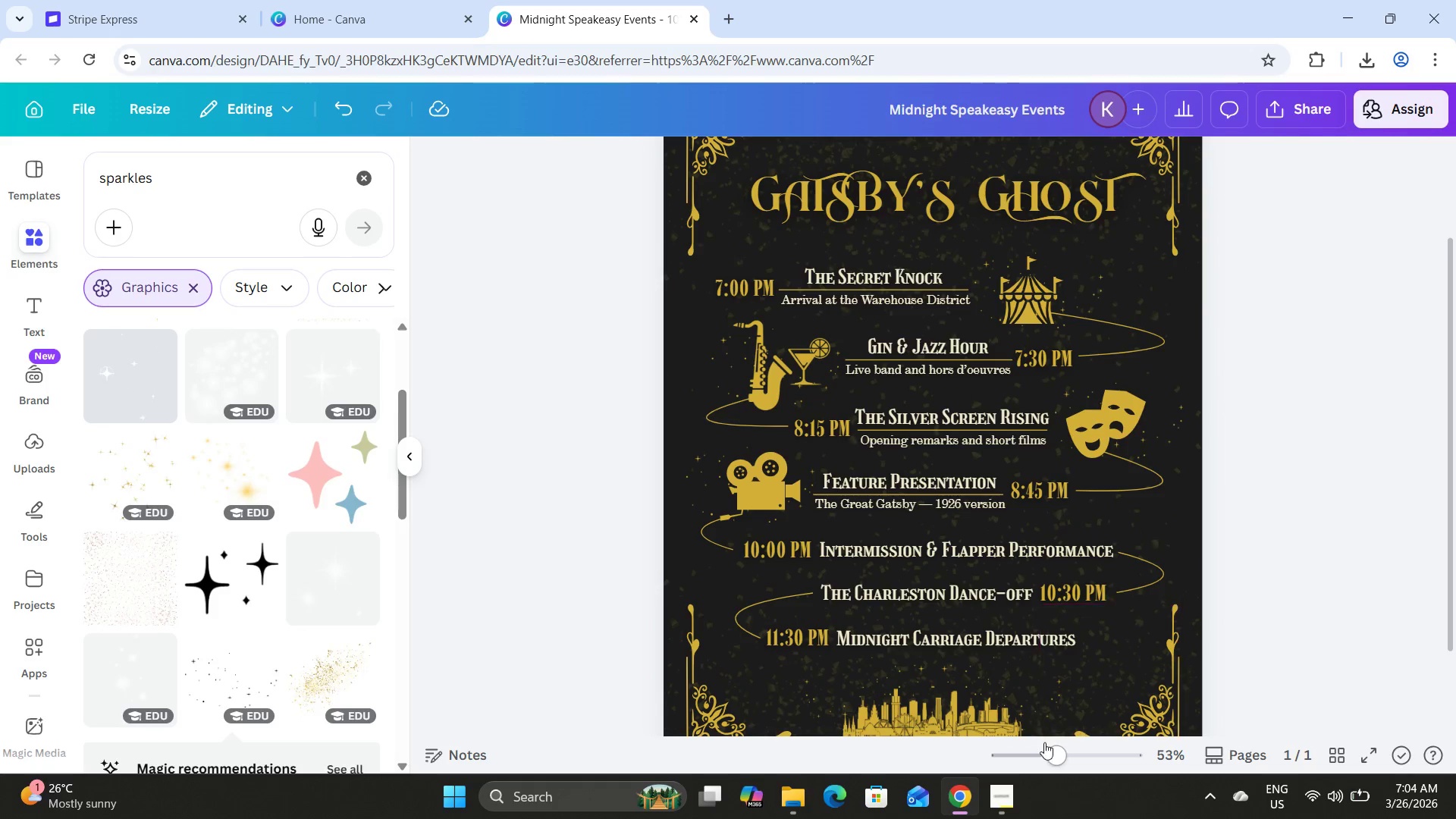 
left_click_drag(start_coordinate=[1045, 749], to_coordinate=[1041, 748])